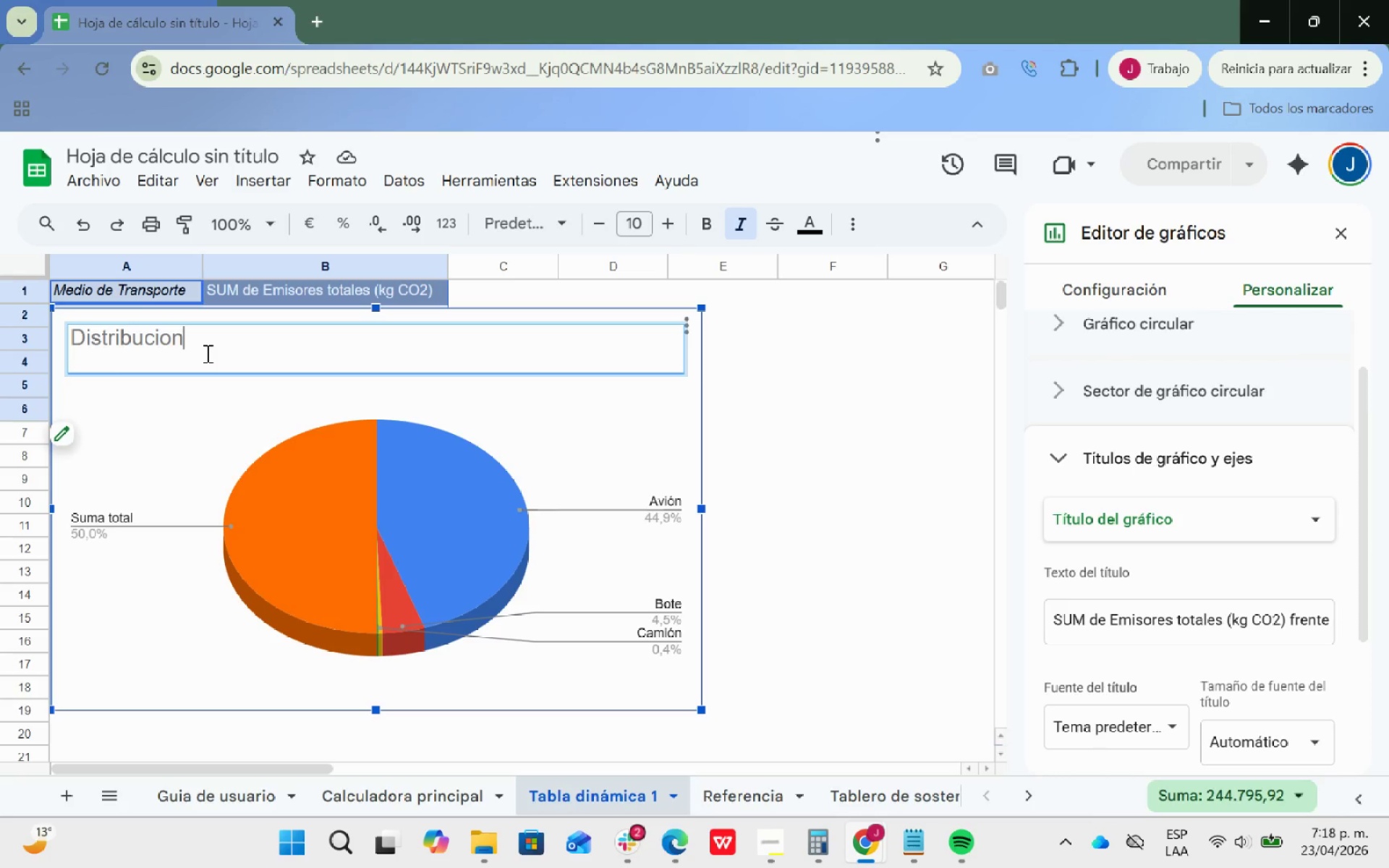 
type( de emiso)
key(Backspace)
key(Backspace)
type(siones por mediod)
key(Backspace)
type( de trasporte)
 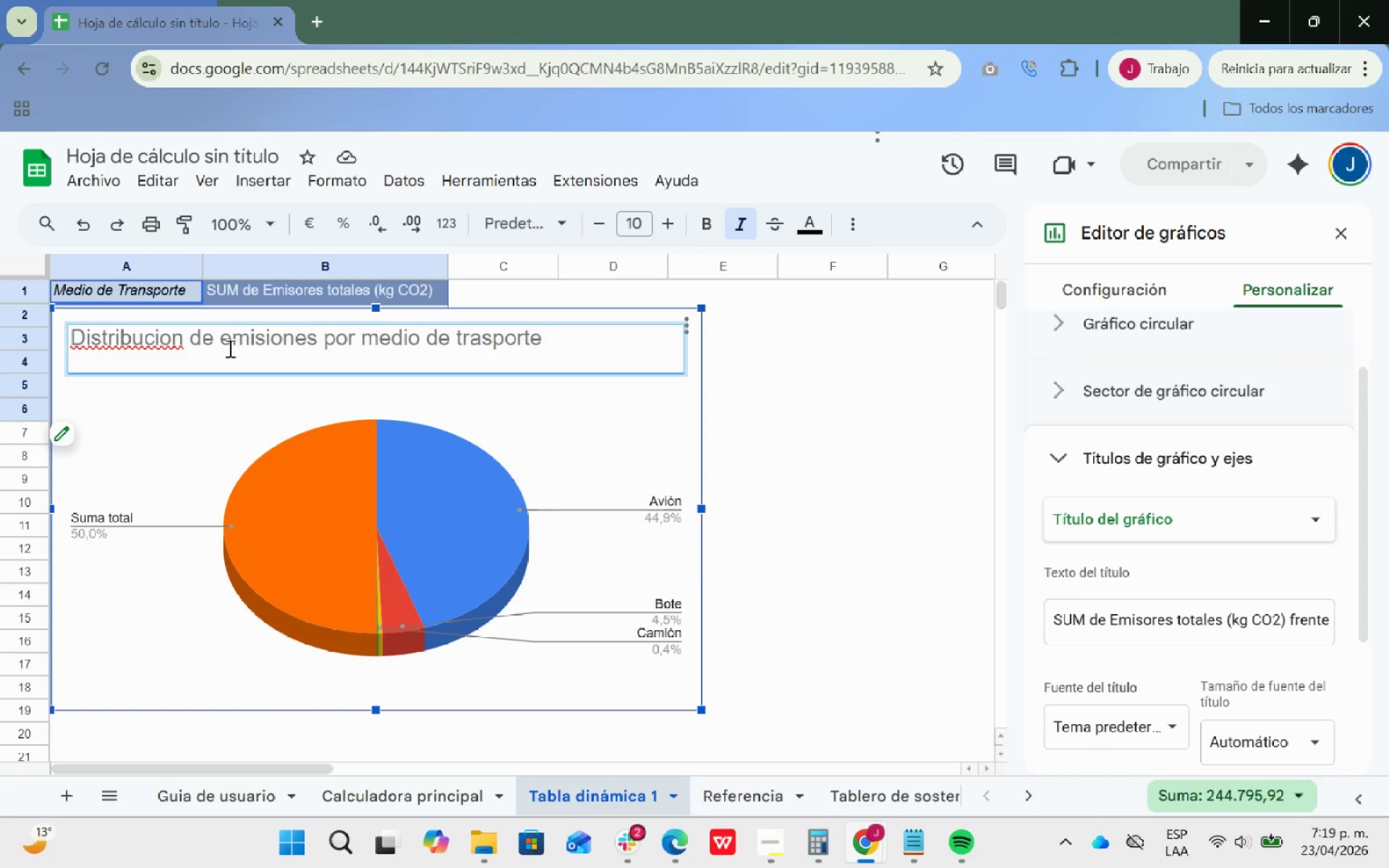 
wait(5.48)
 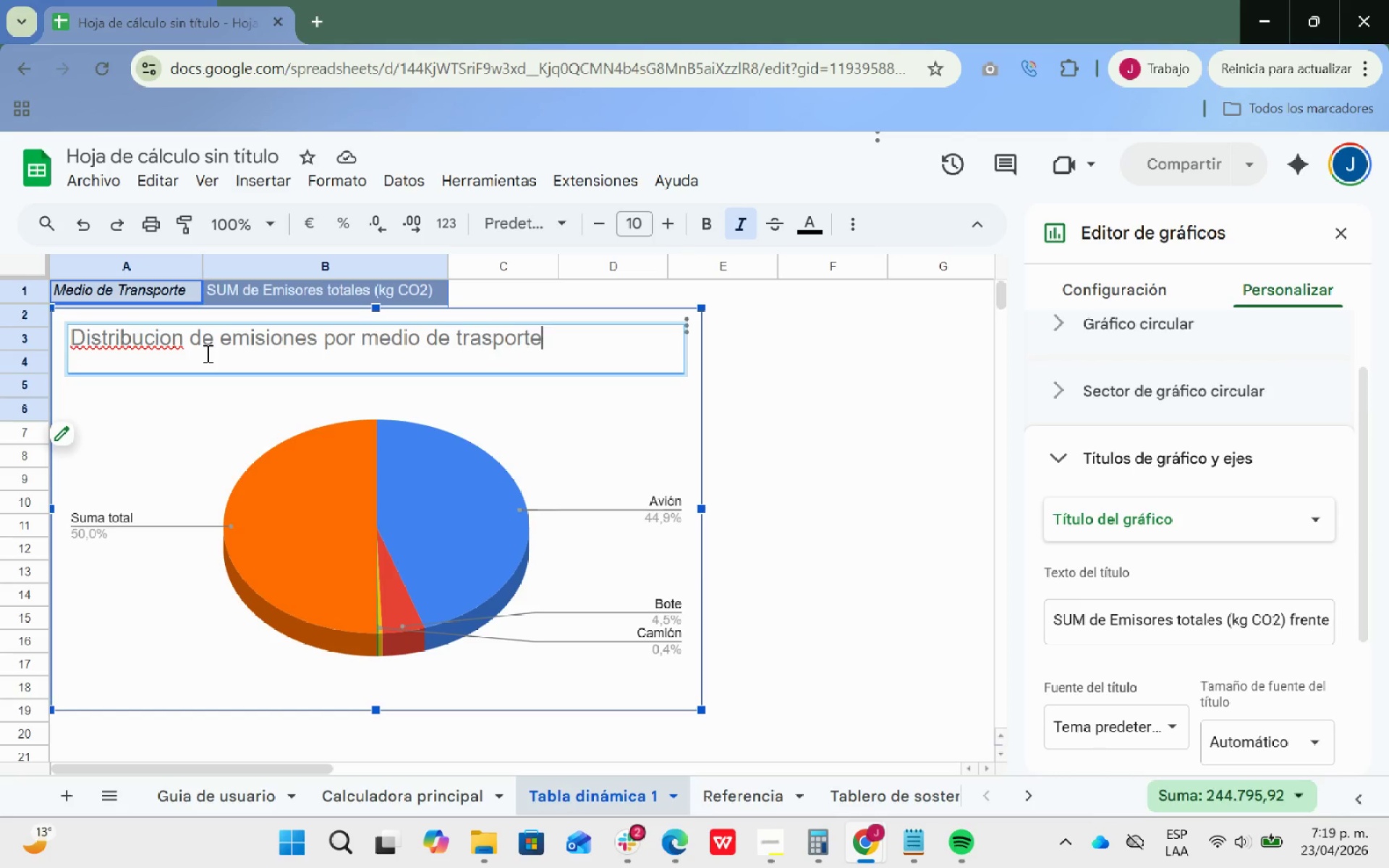 
right_click([166, 341])
 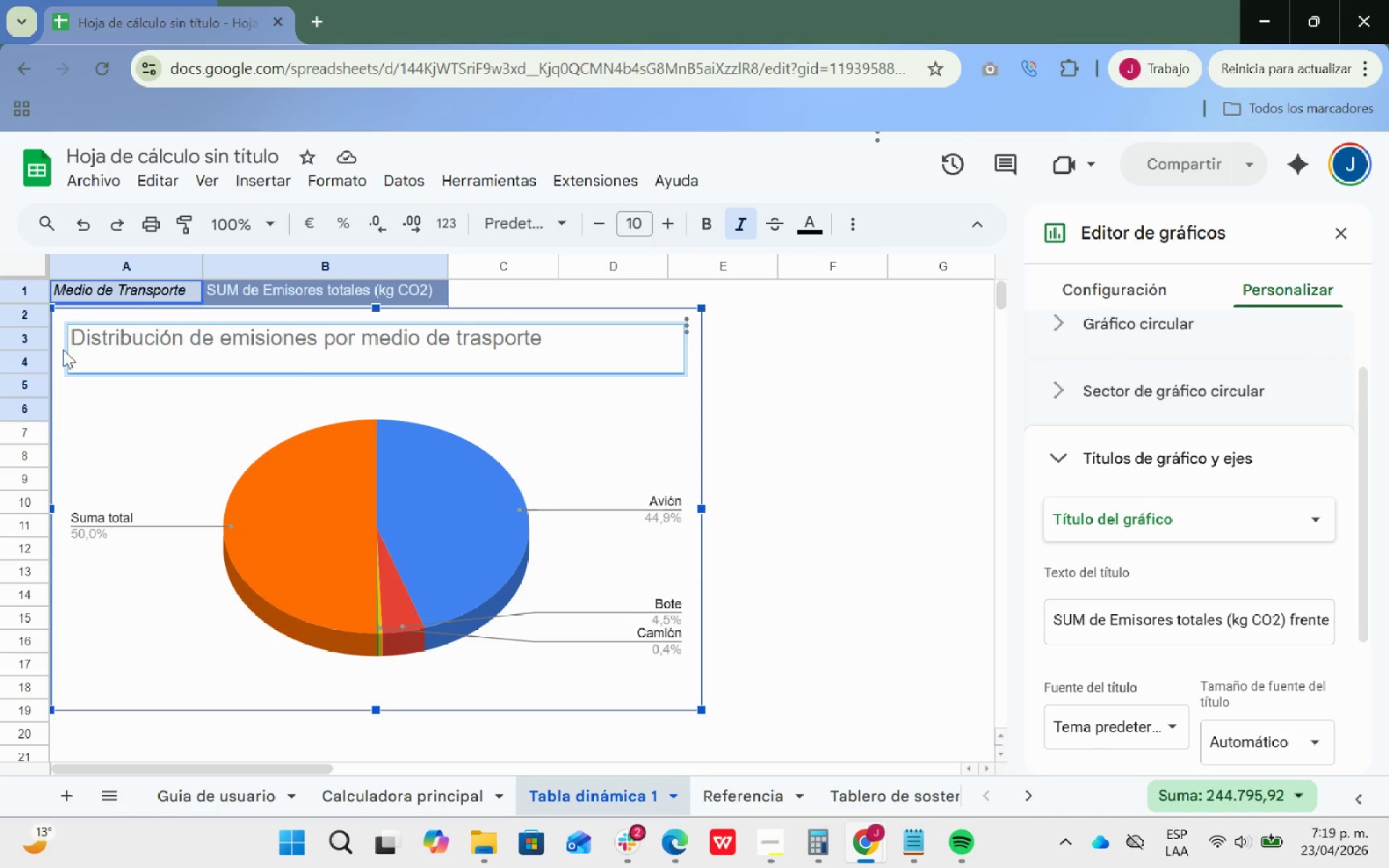 
left_click_drag(start_coordinate=[75, 338], to_coordinate=[545, 332])
 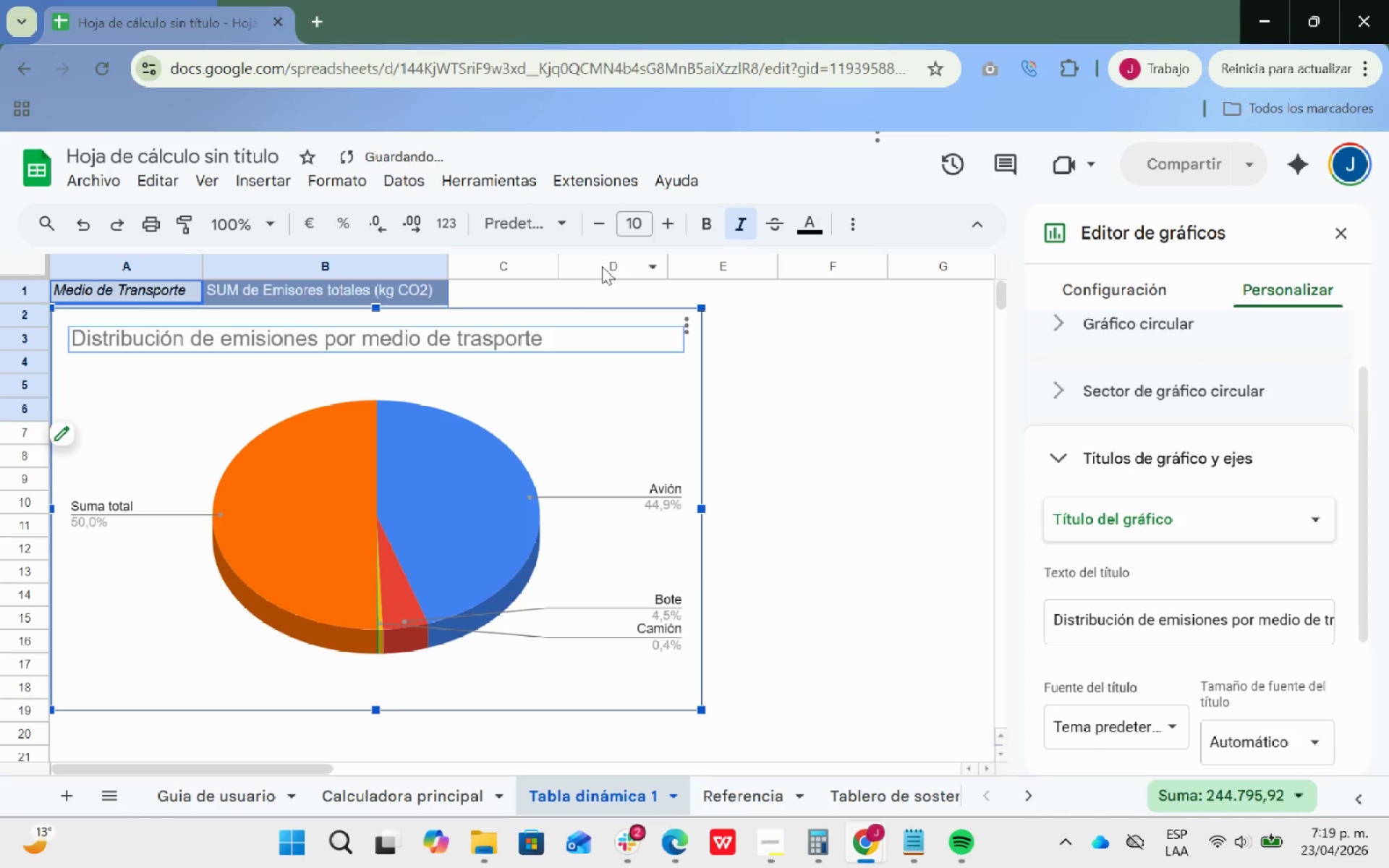 
left_click([861, 229])
 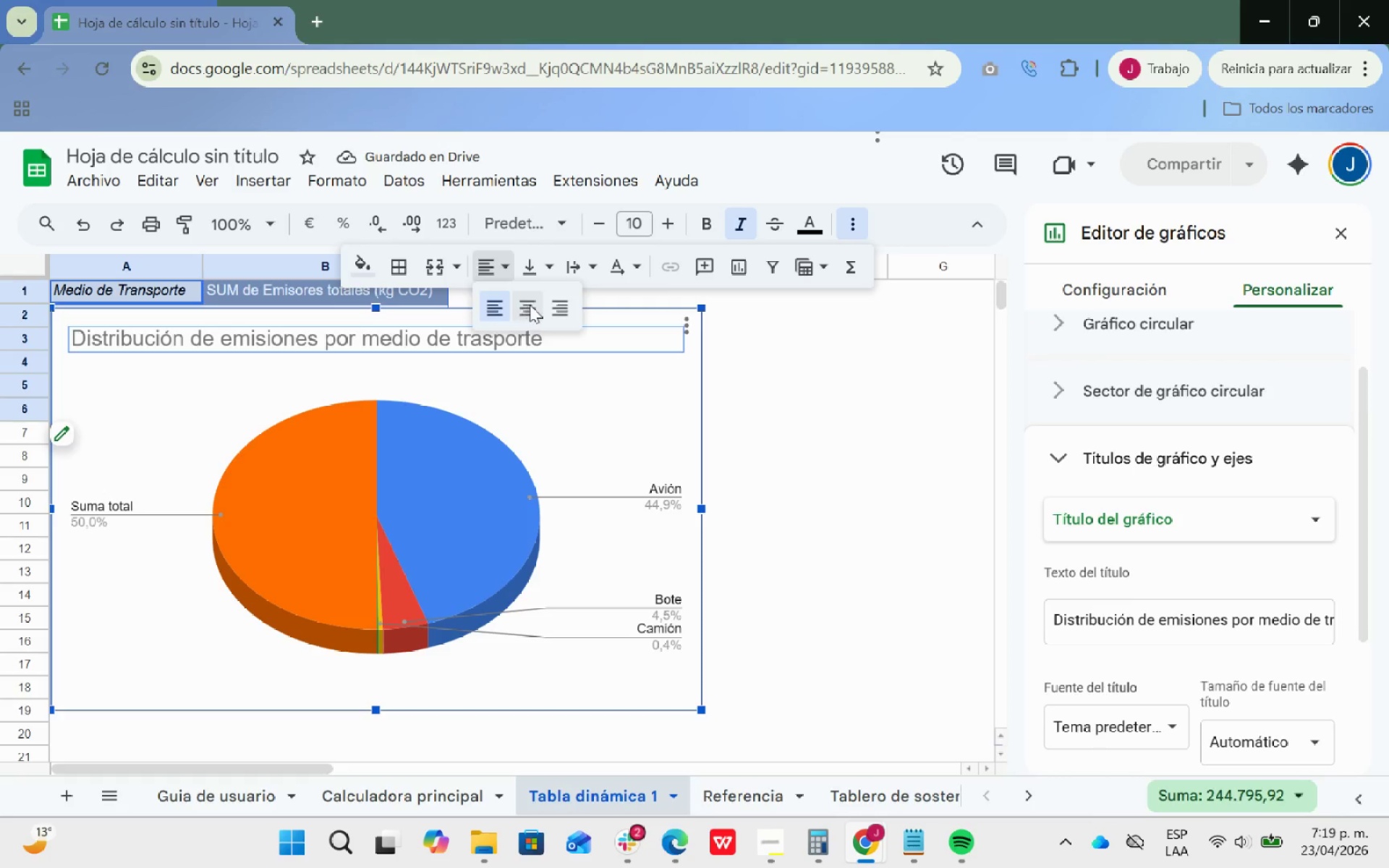 
left_click([524, 338])
 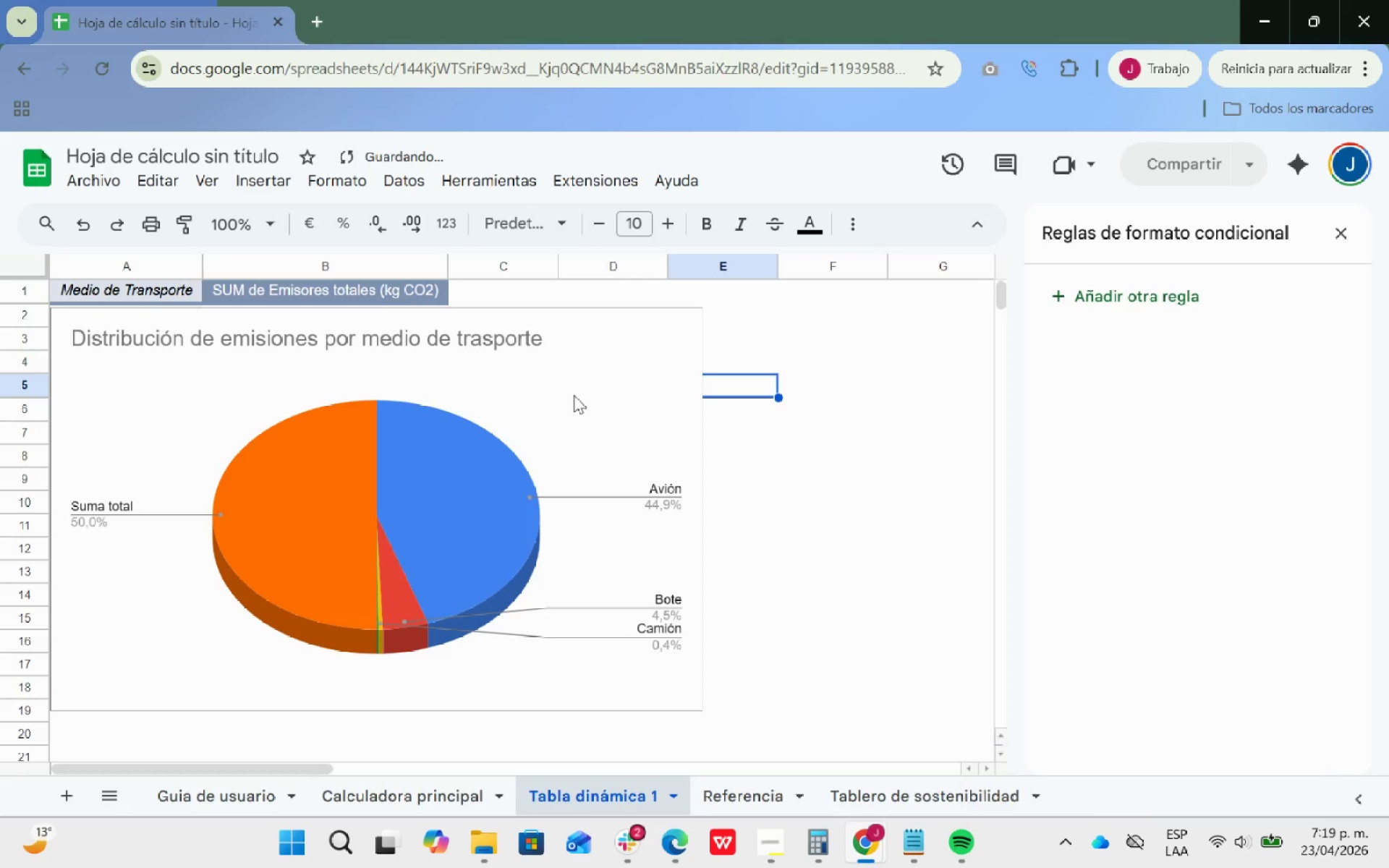 
left_click([498, 341])
 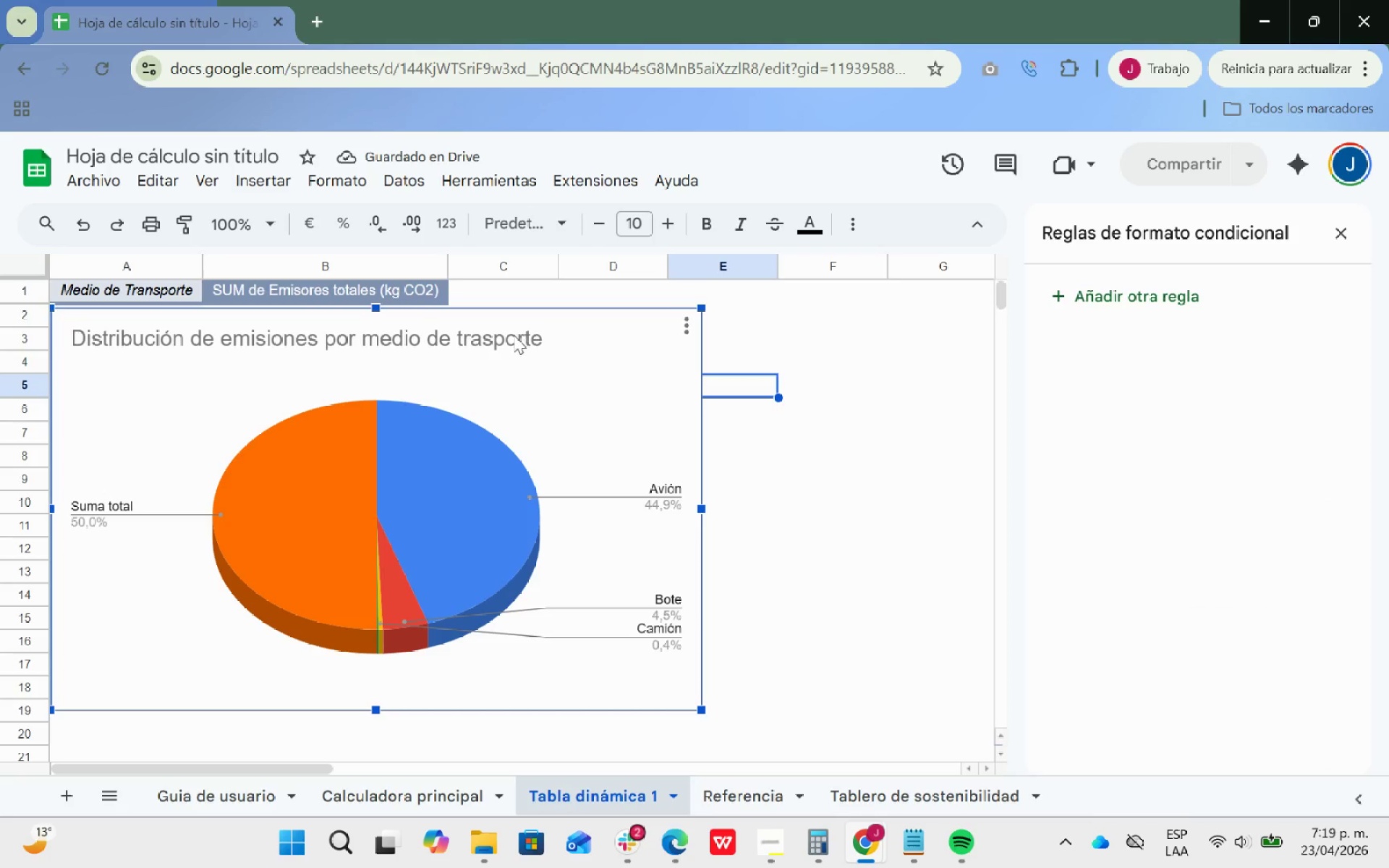 
double_click([514, 336])
 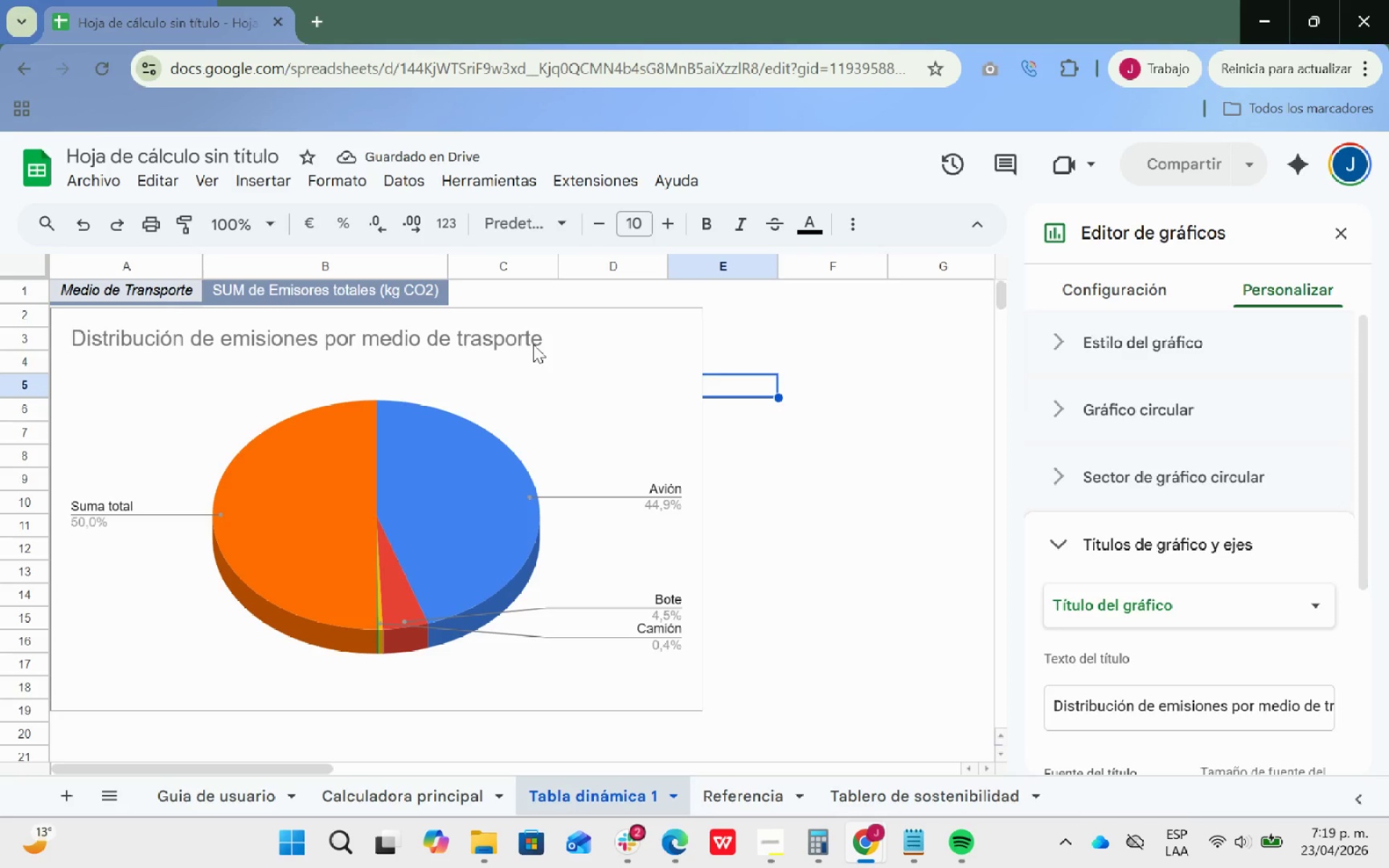 
double_click([533, 344])
 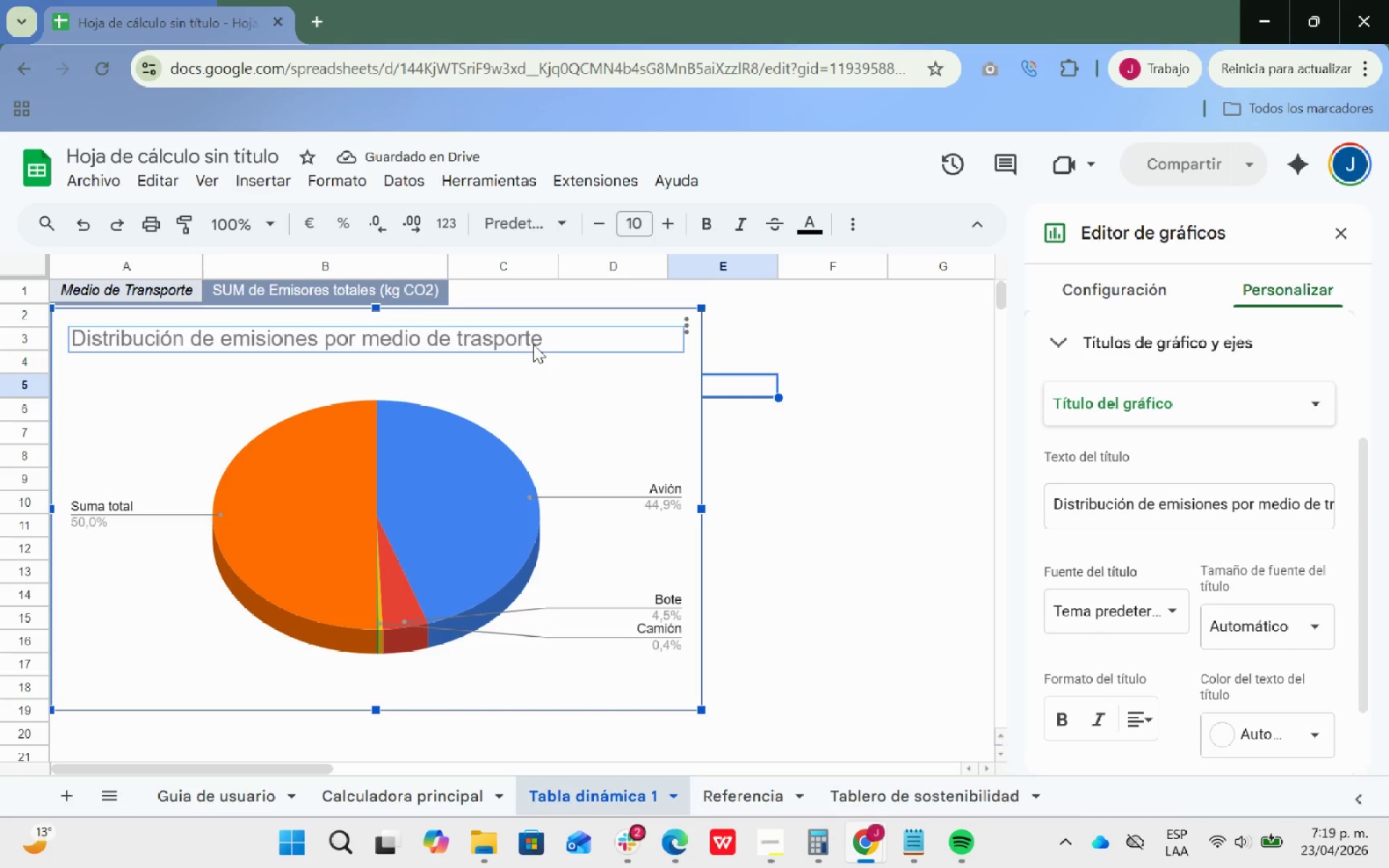 
triple_click([533, 344])
 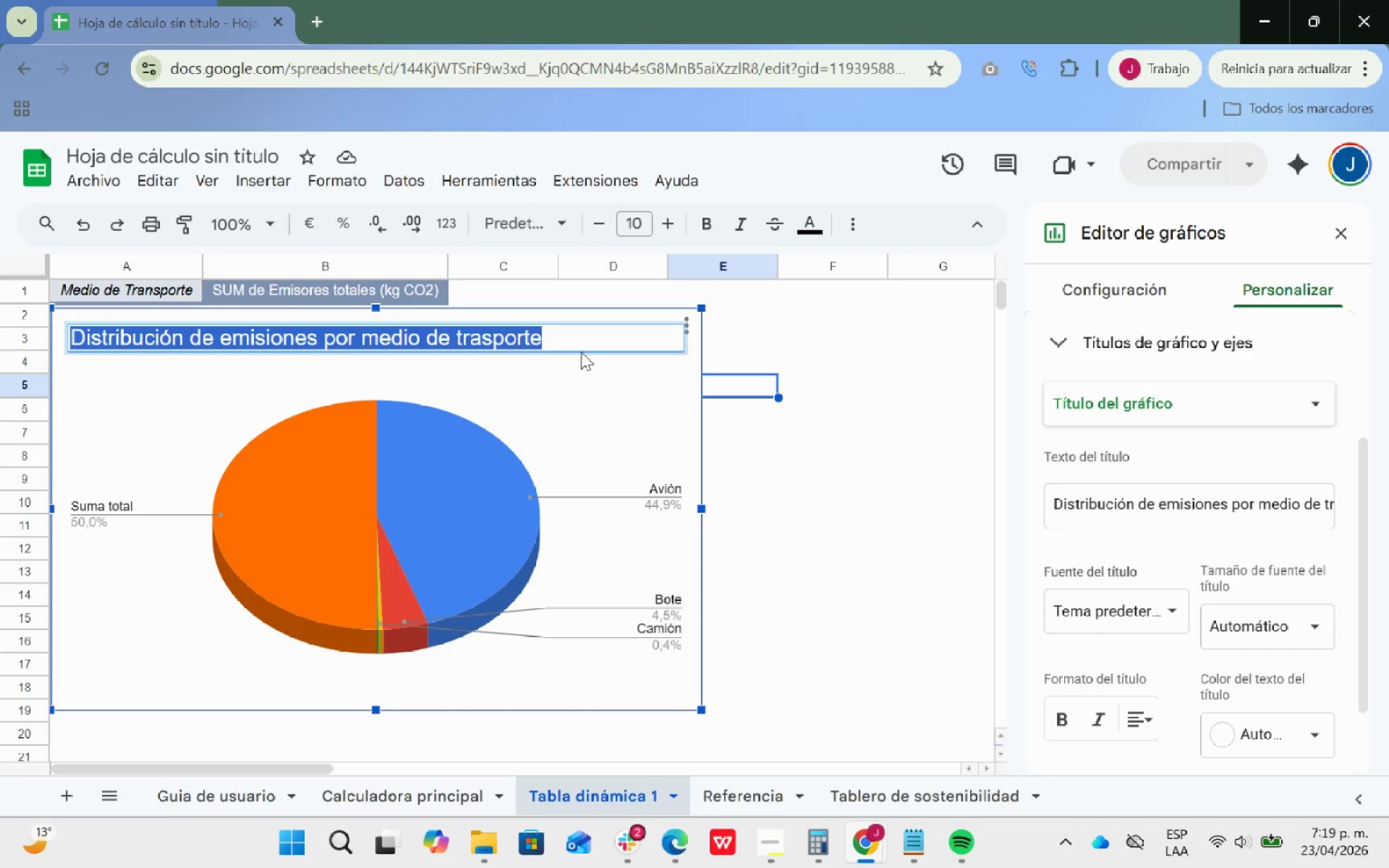 
left_click_drag(start_coordinate=[581, 350], to_coordinate=[586, 350])
 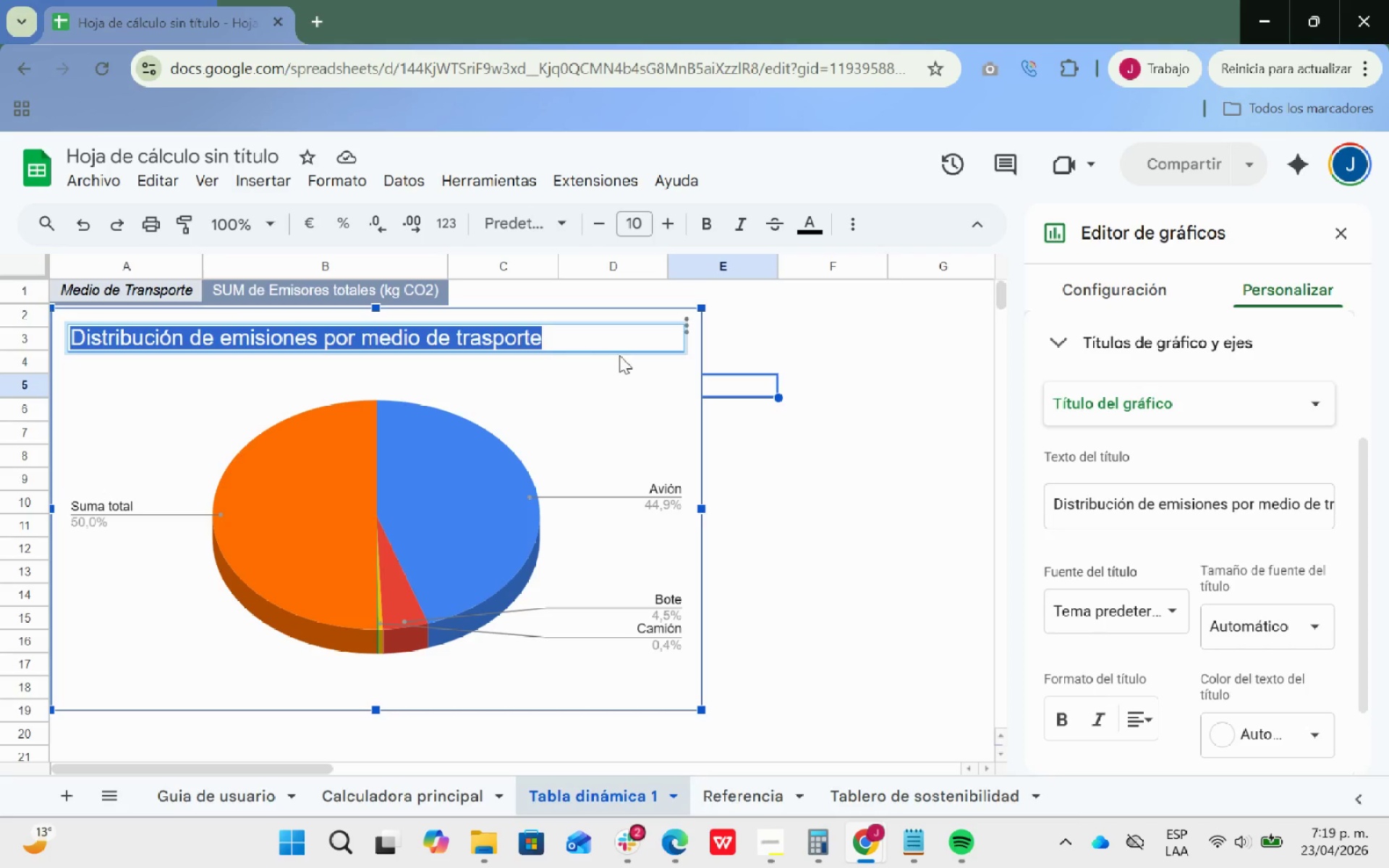 
left_click([621, 358])
 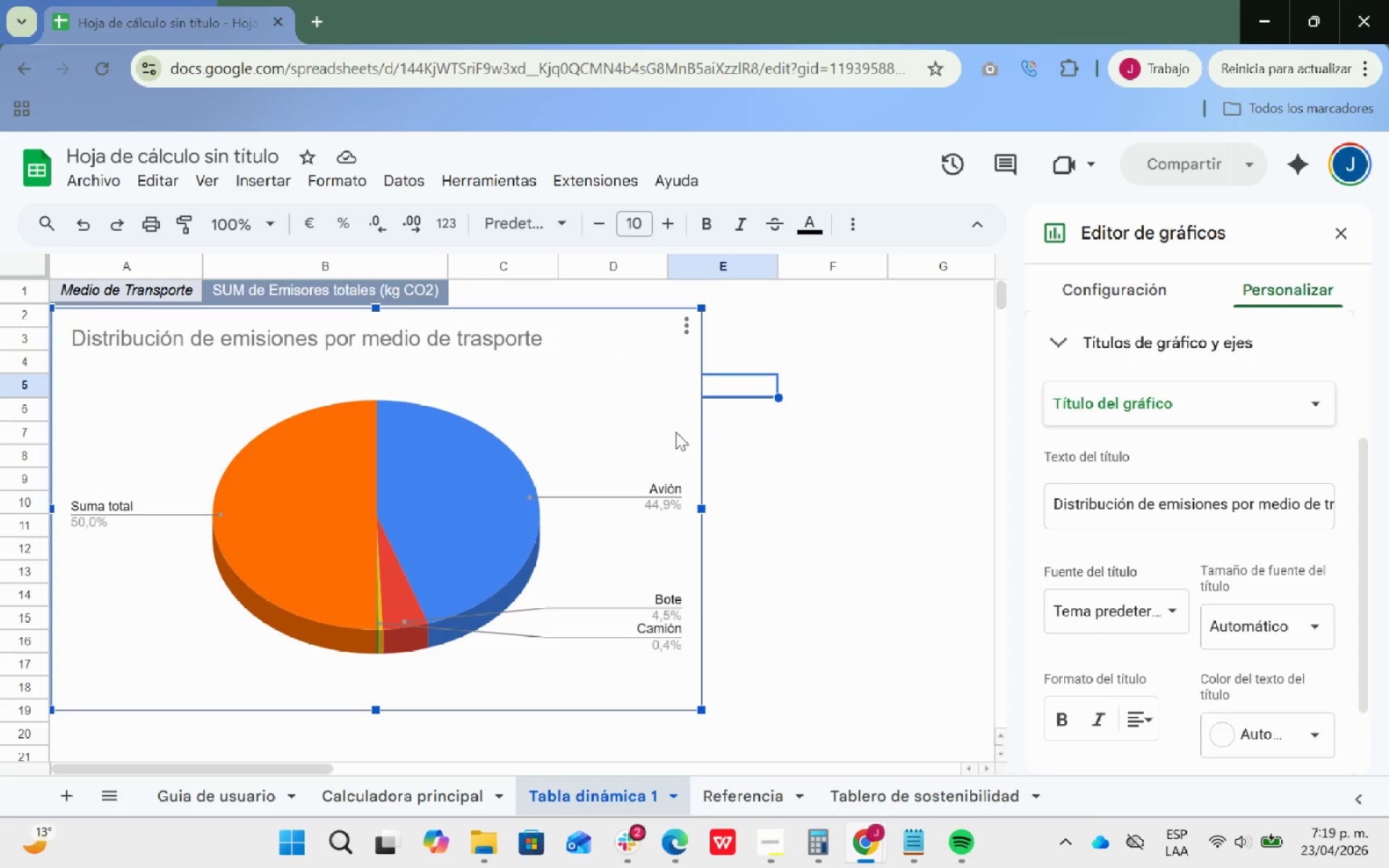 
wait(5.91)
 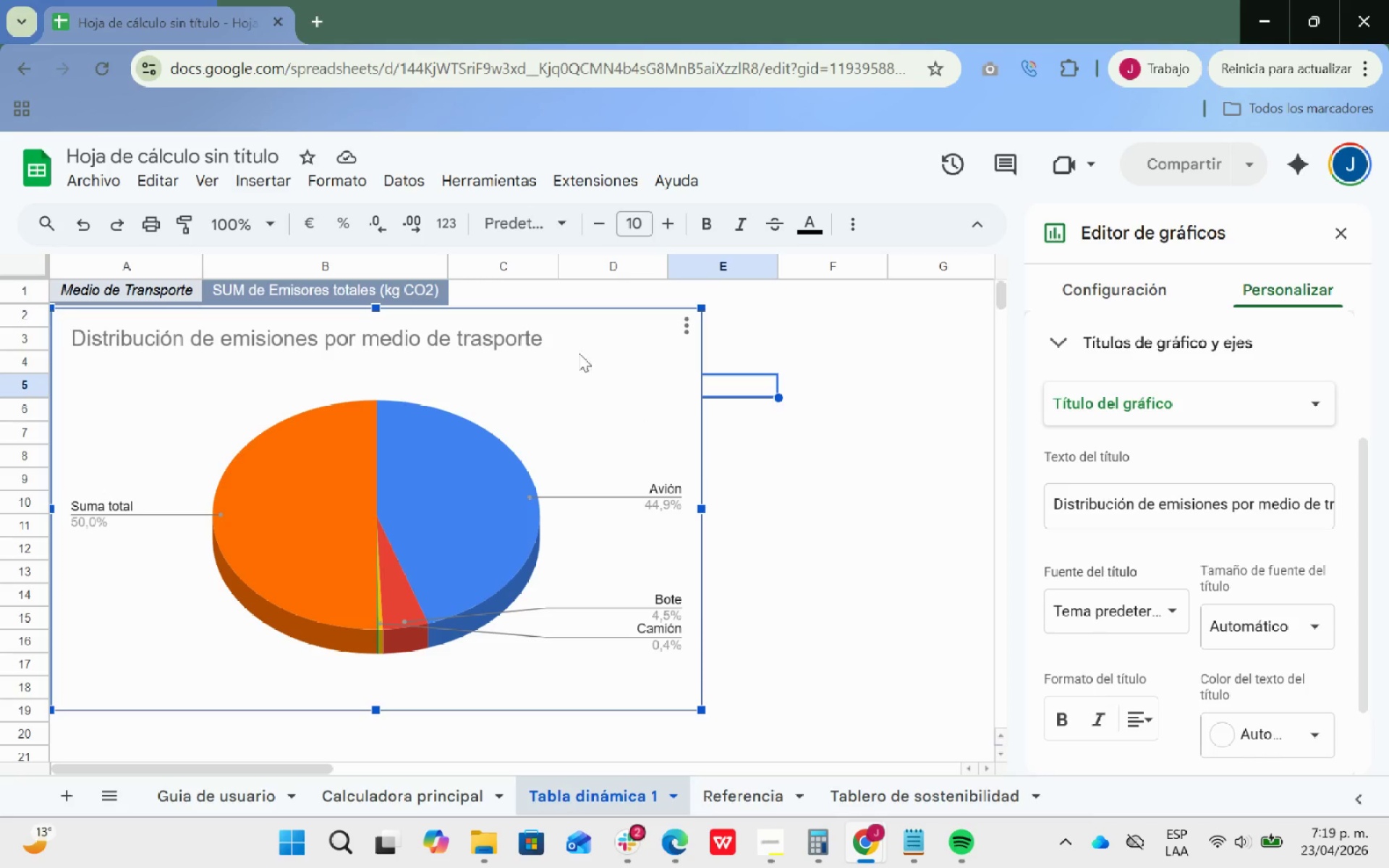 
left_click_drag(start_coordinate=[560, 314], to_coordinate=[610, 488])
 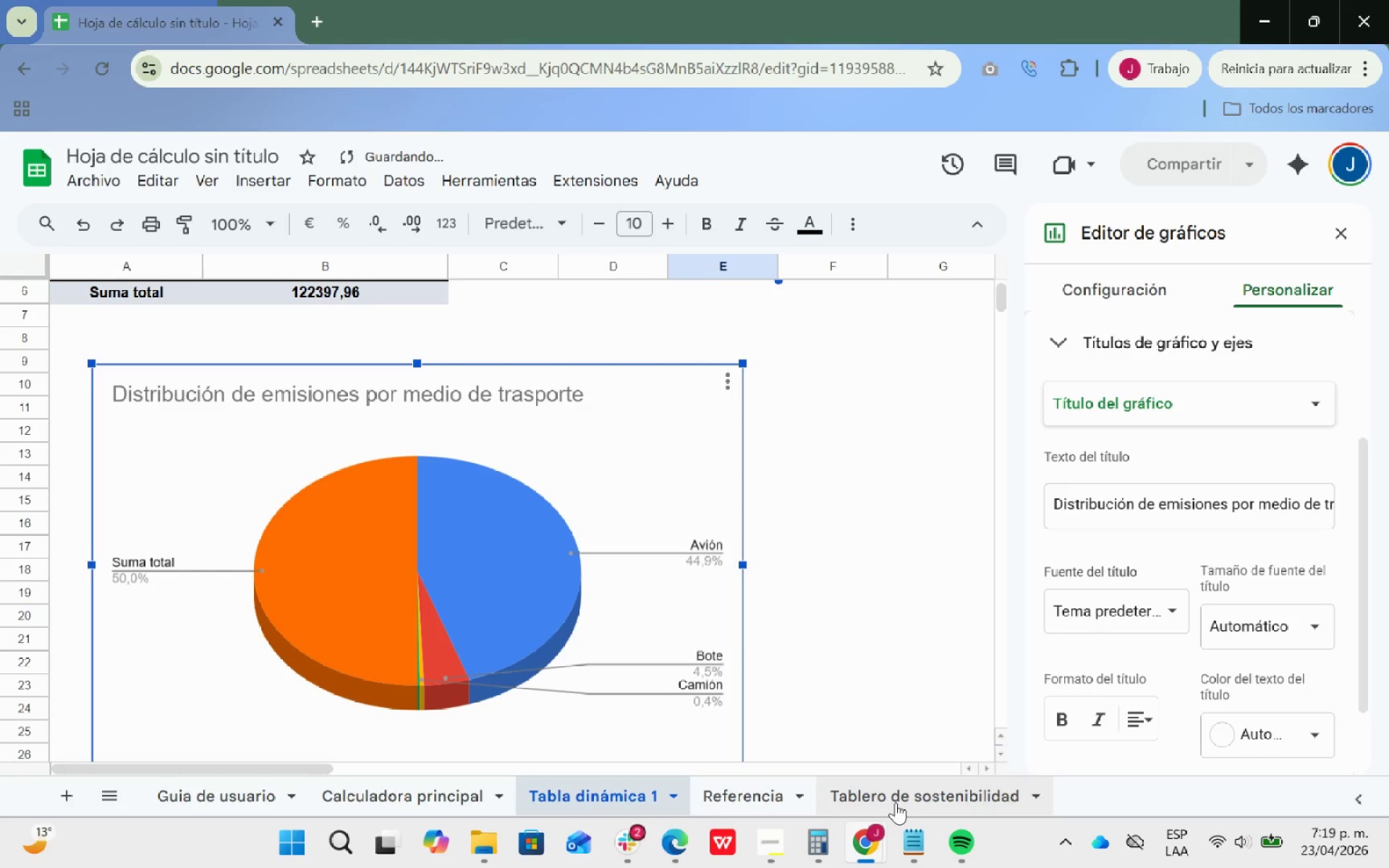 
left_click([896, 802])
 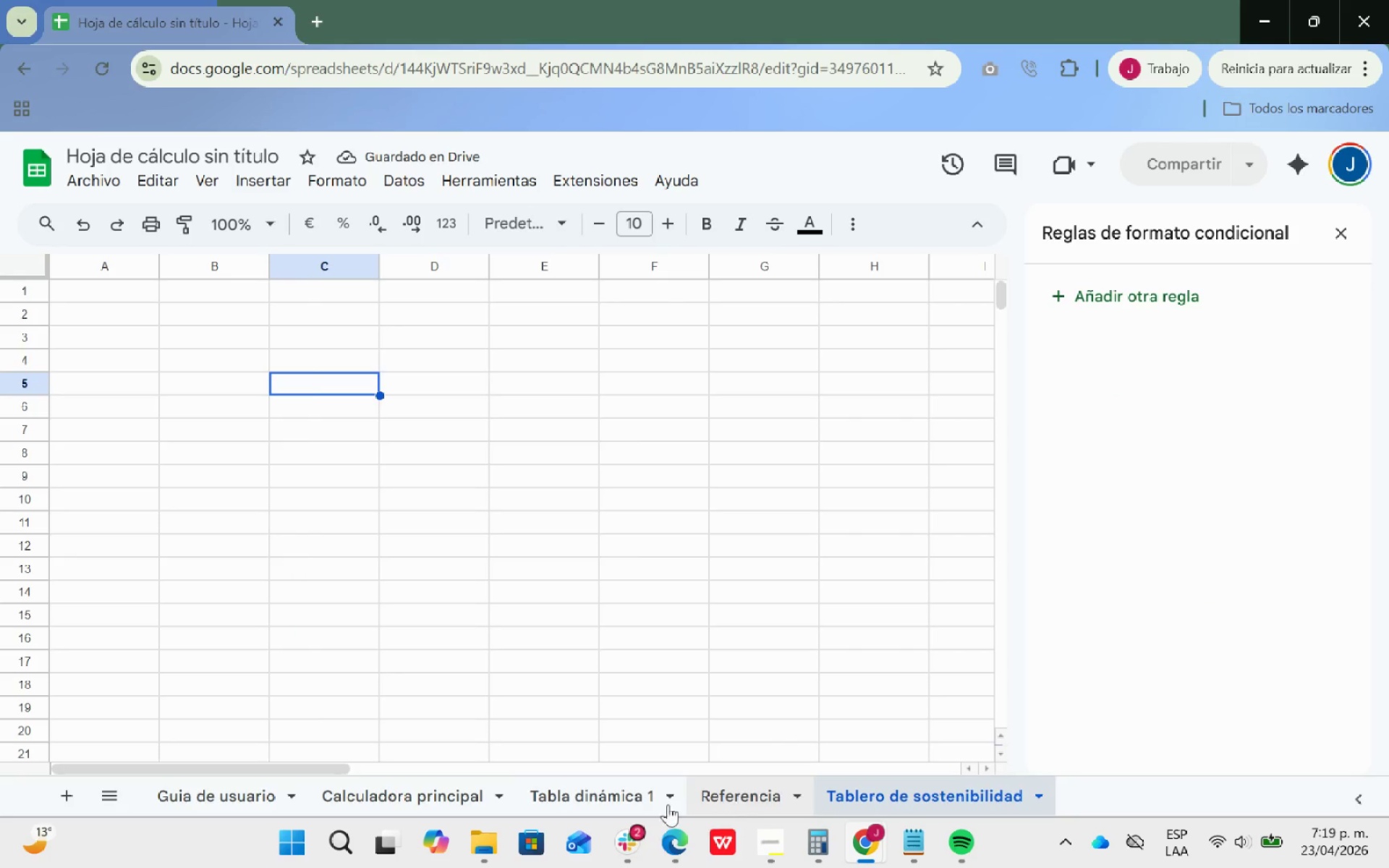 
left_click([621, 804])
 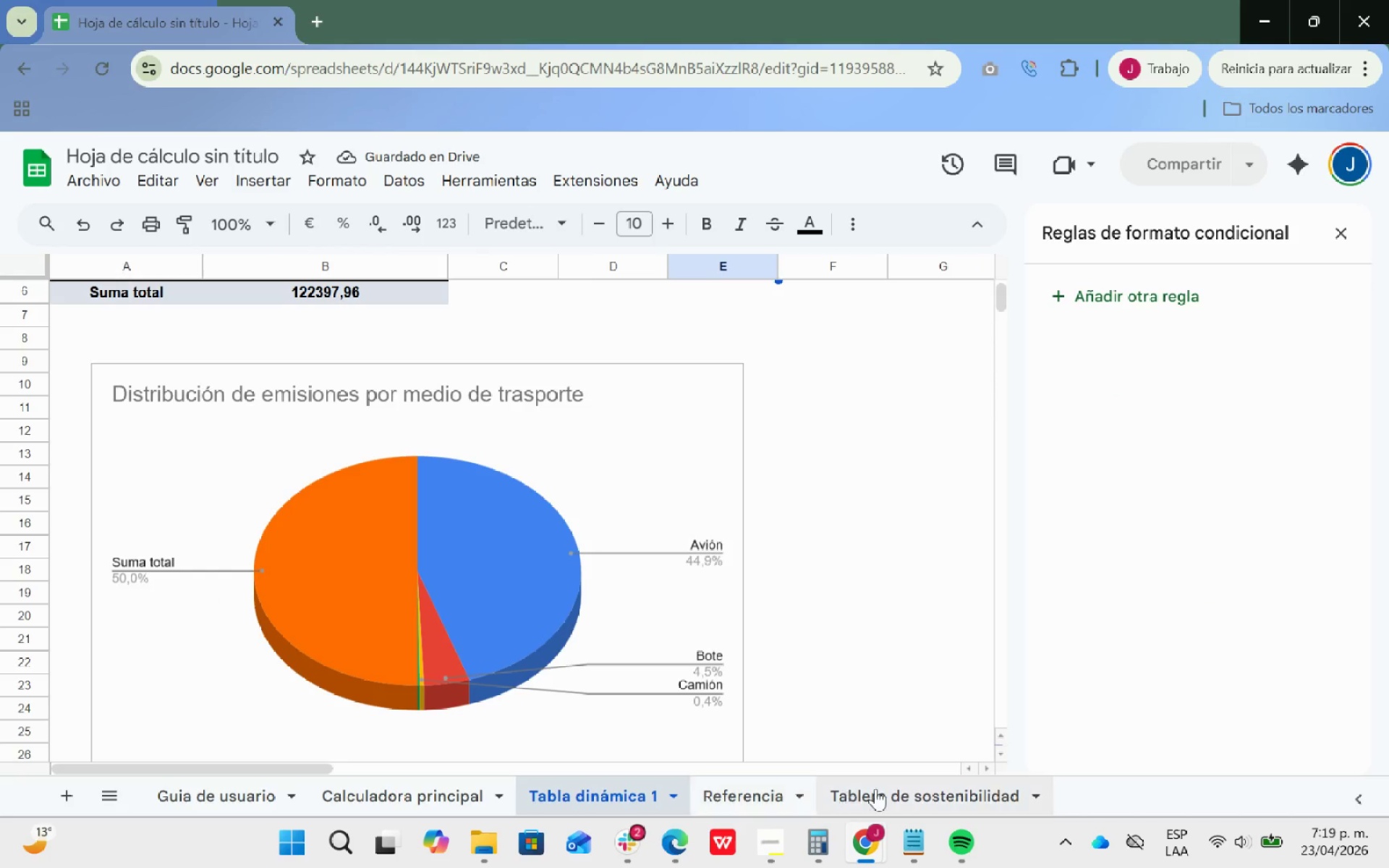 
left_click([875, 788])
 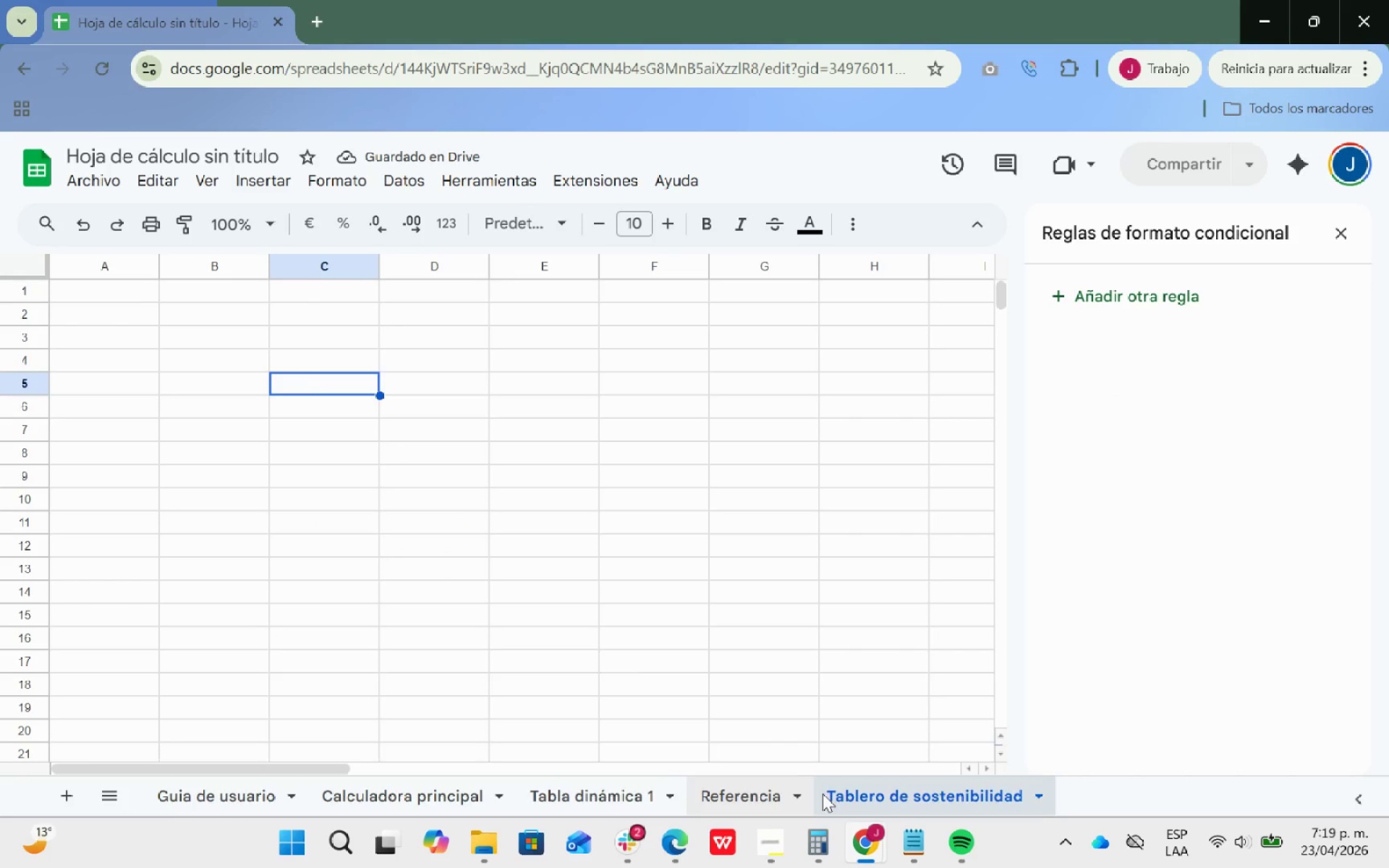 
right_click([840, 791])
 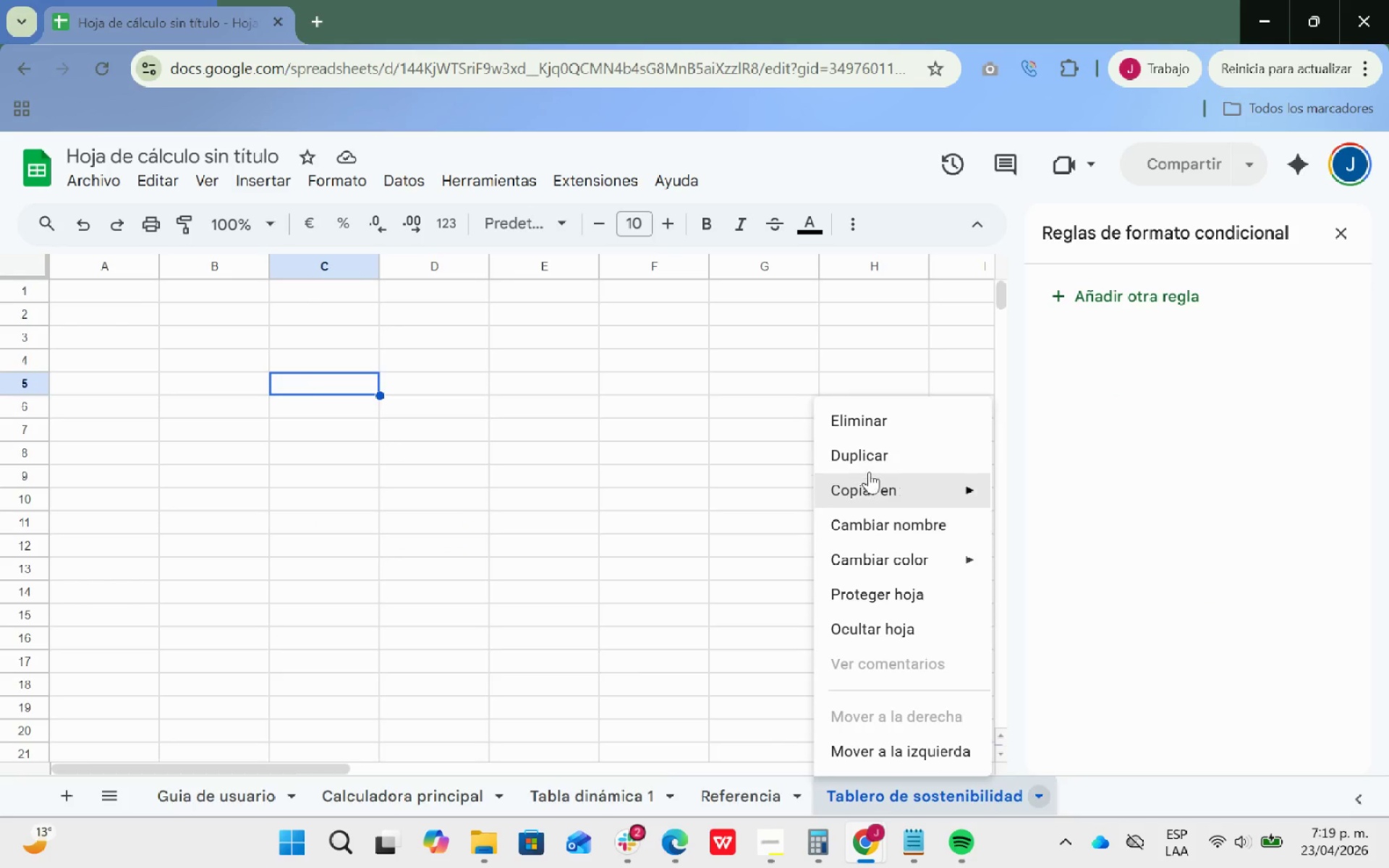 
left_click([865, 426])
 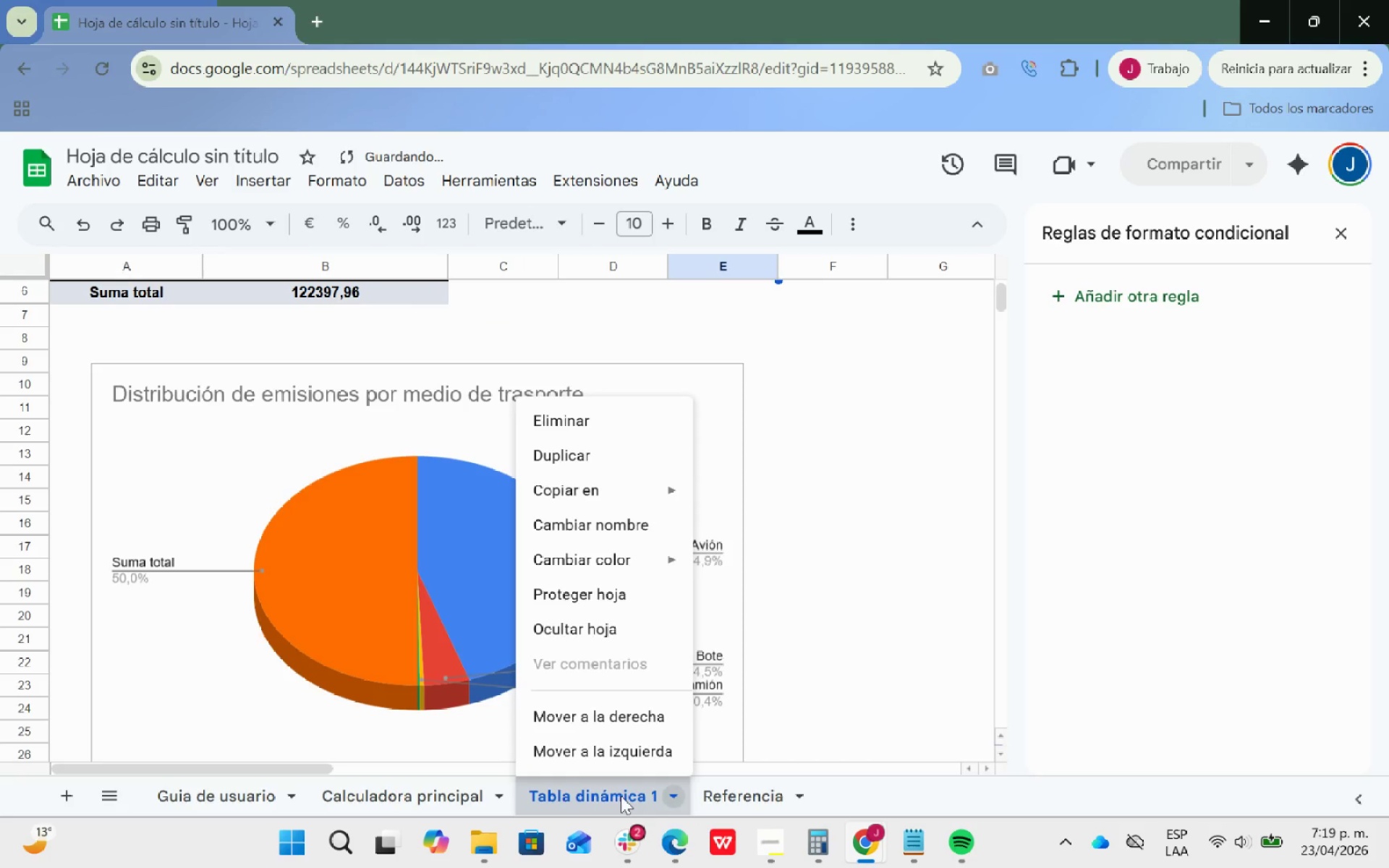 
left_click([626, 527])
 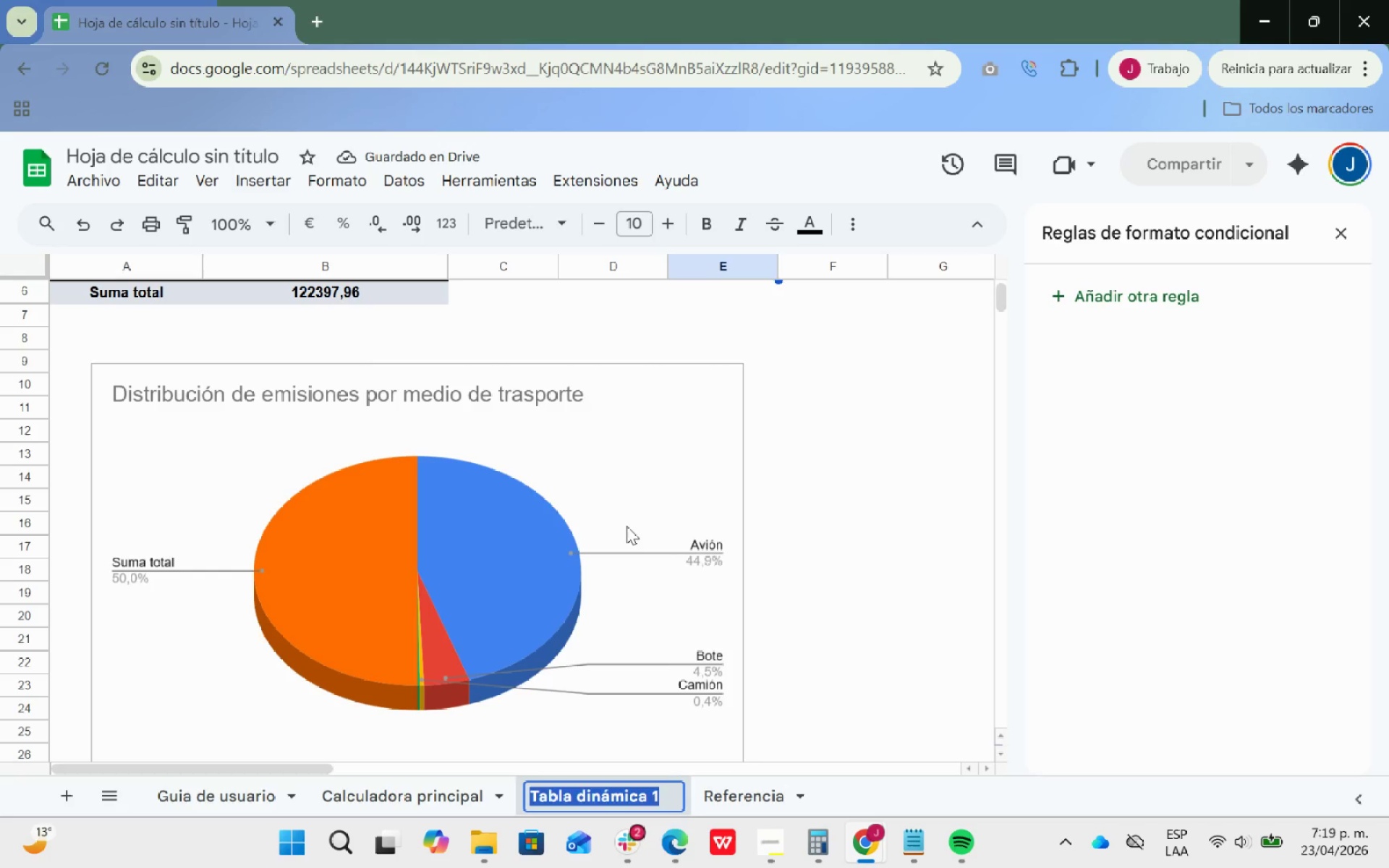 
type(t)
key(Backspace)
key(Backspace)
type(t)
key(Backspace)
key(Backspace)
type(Tablero de sostenibilidad)
 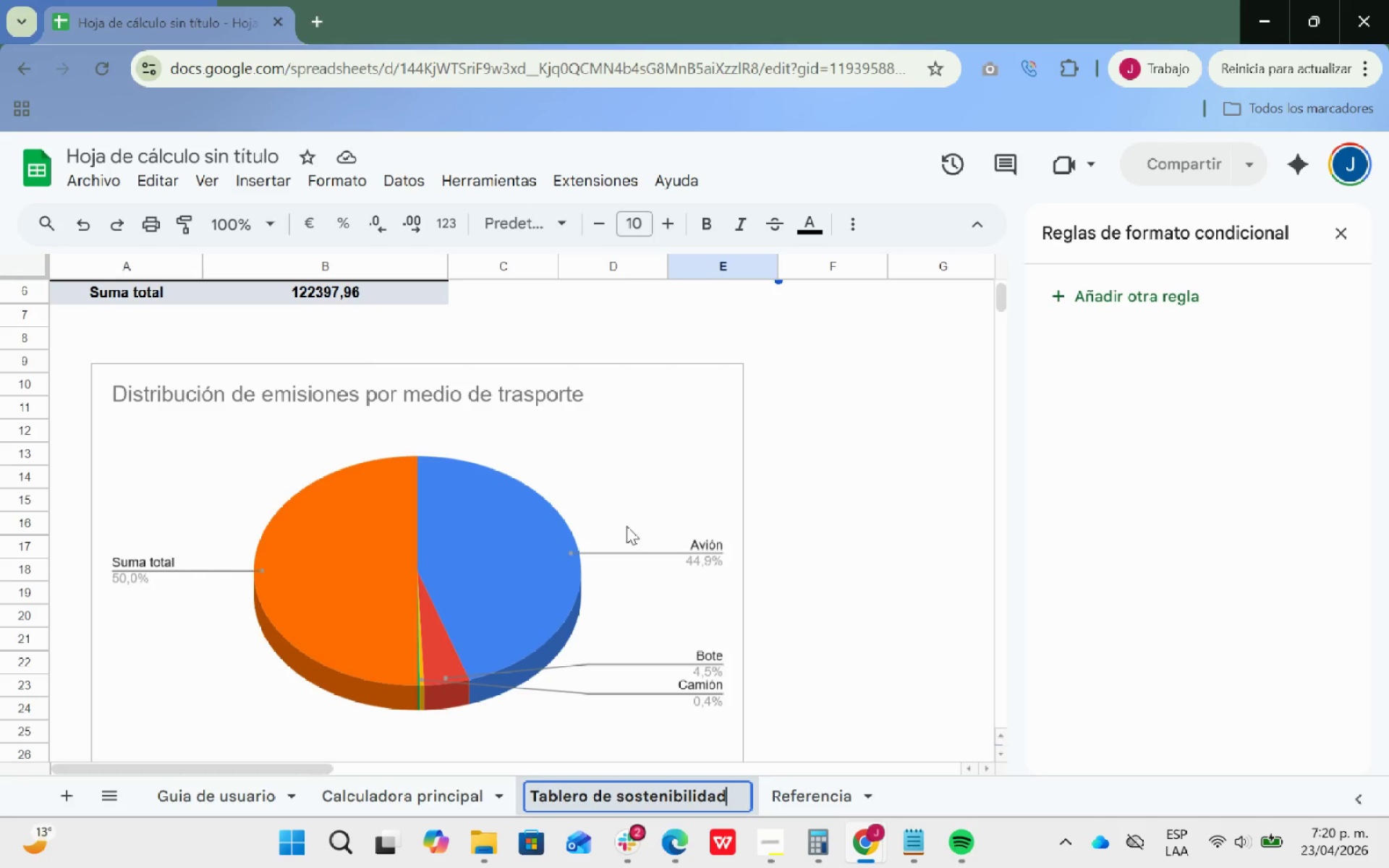 
wait(9.42)
 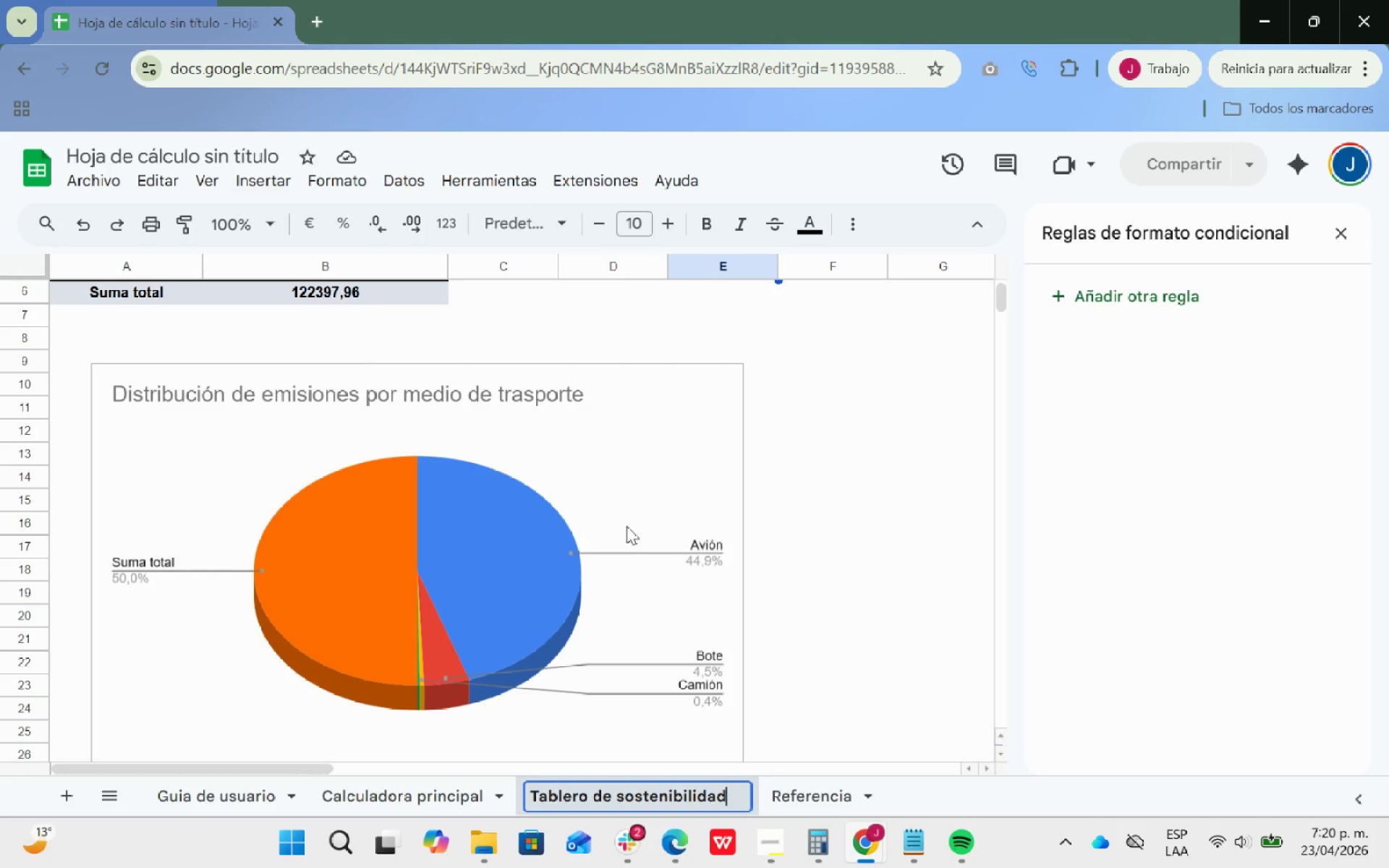 
scroll: coordinate [849, 475], scroll_direction: up, amount: 4.0
 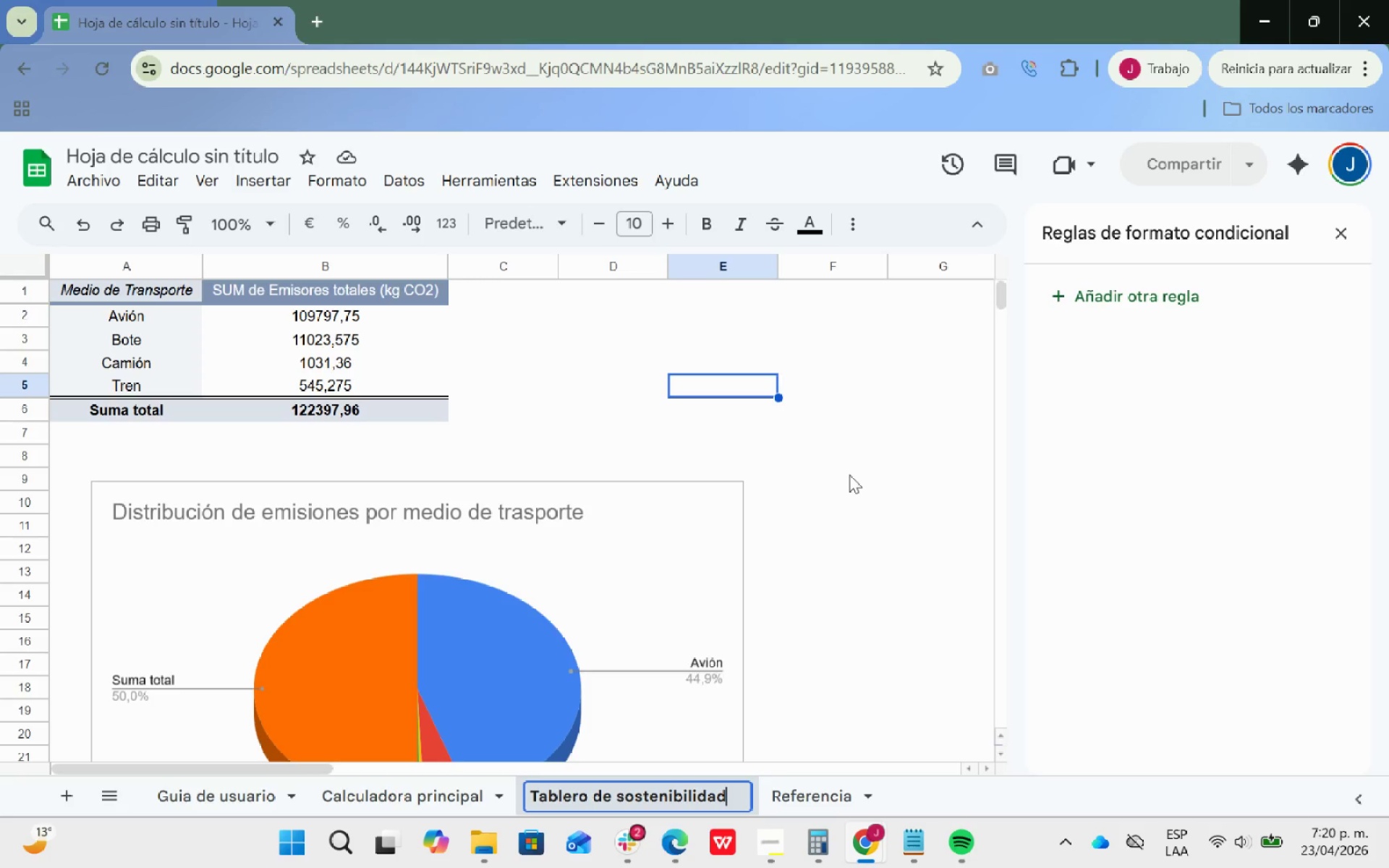 
wait(6.12)
 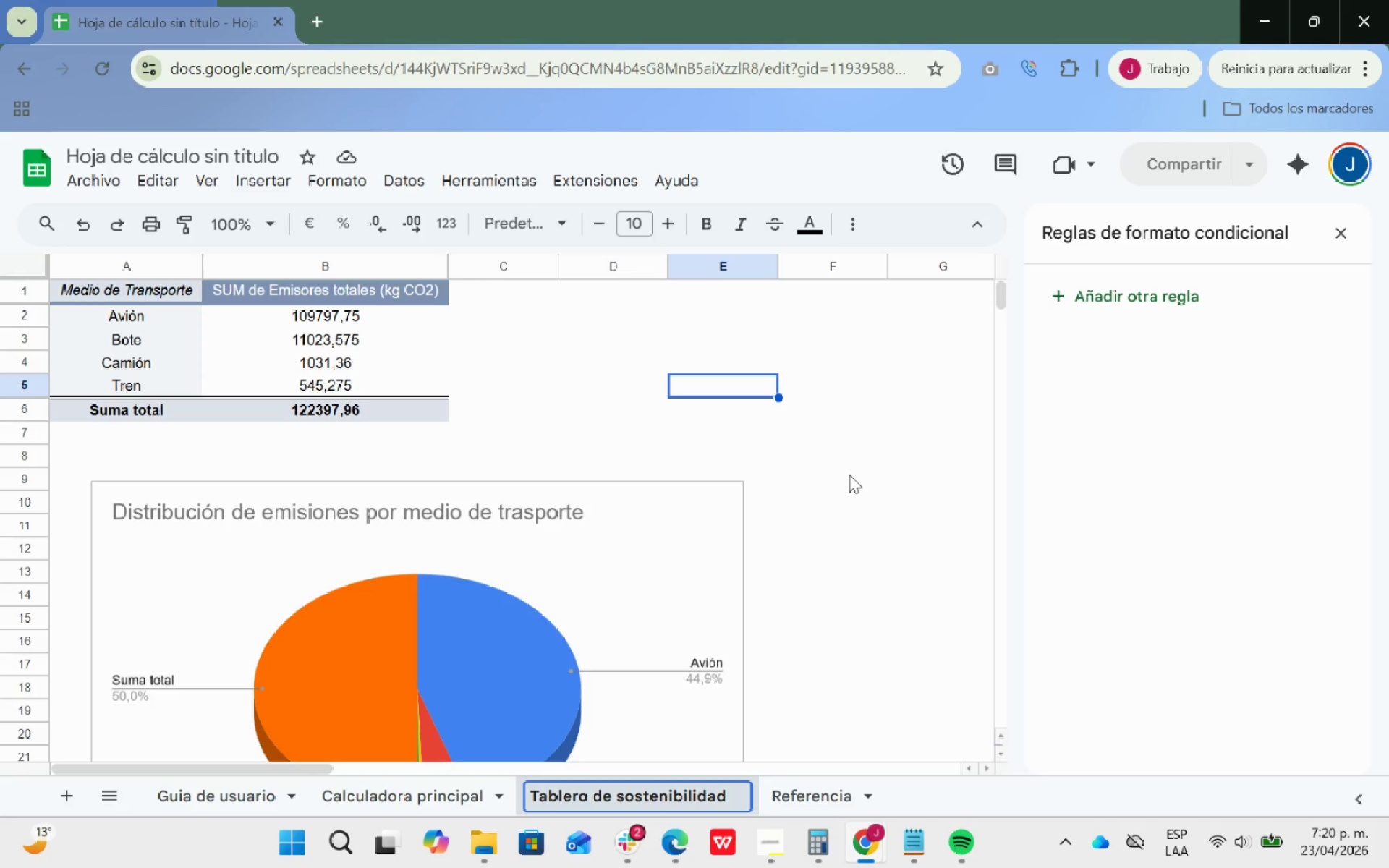 
left_click_drag(start_coordinate=[630, 522], to_coordinate=[602, 490])
 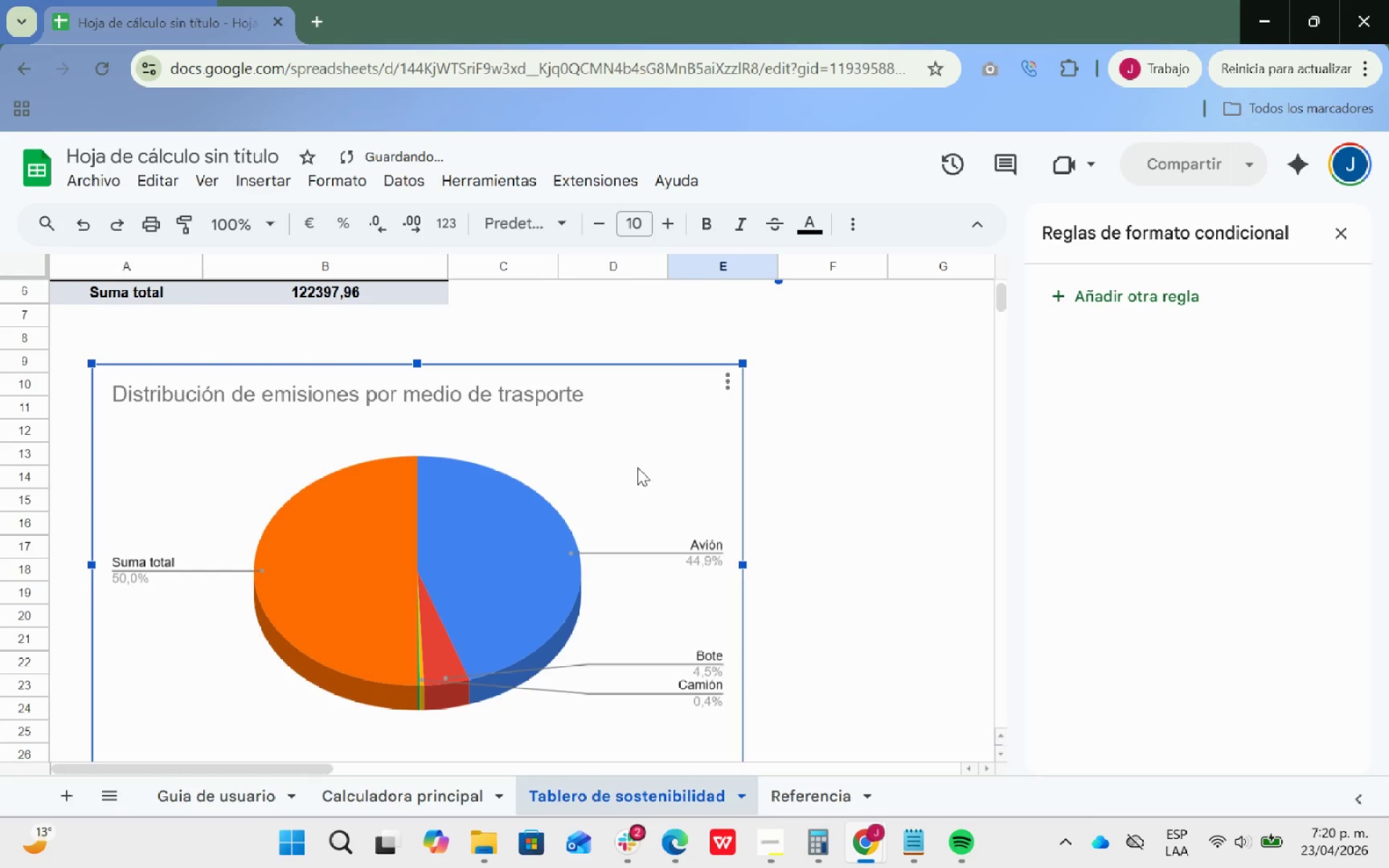 
scroll: coordinate [637, 467], scroll_direction: up, amount: 2.0
 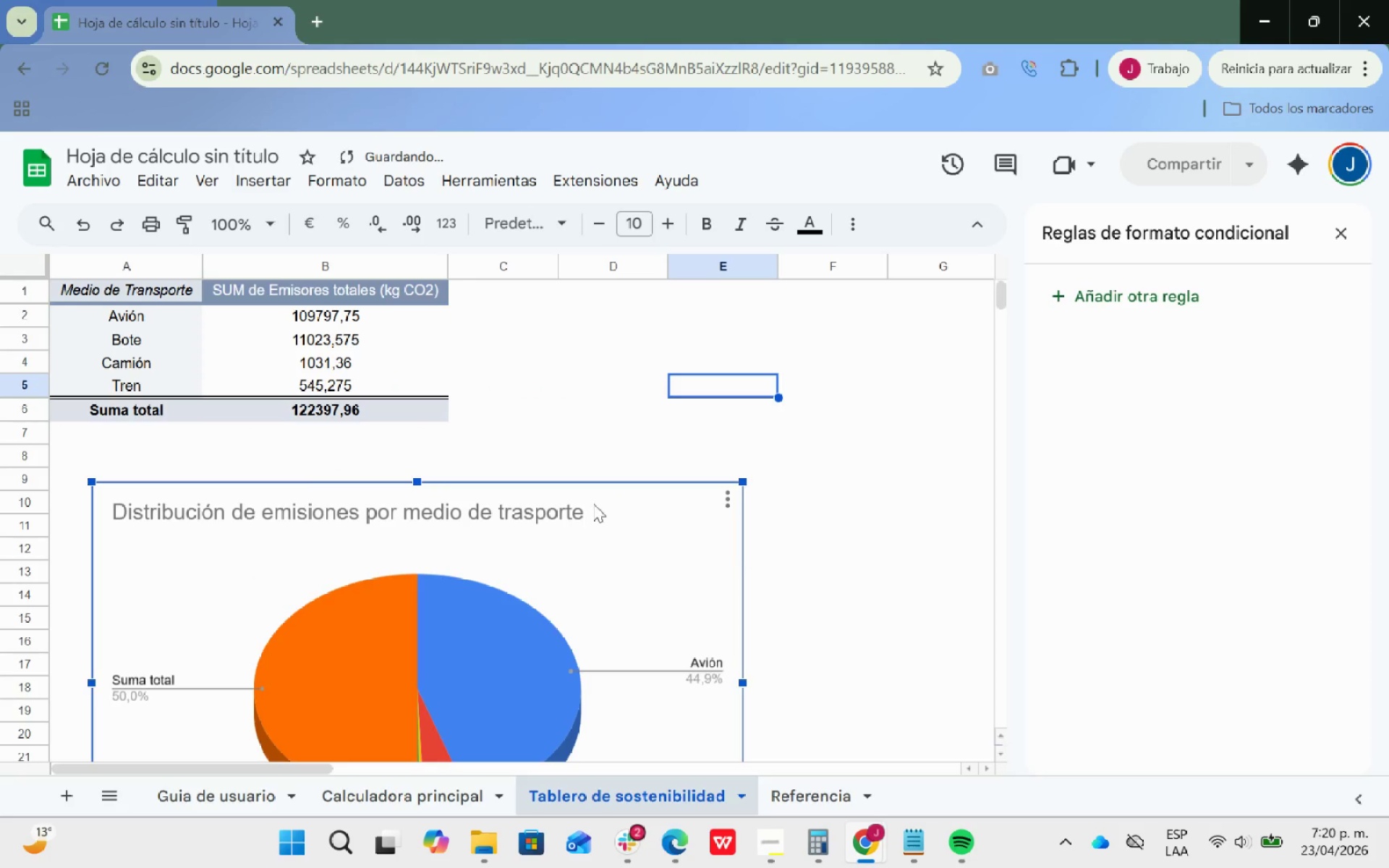 
left_click_drag(start_coordinate=[595, 503], to_coordinate=[564, 455])
 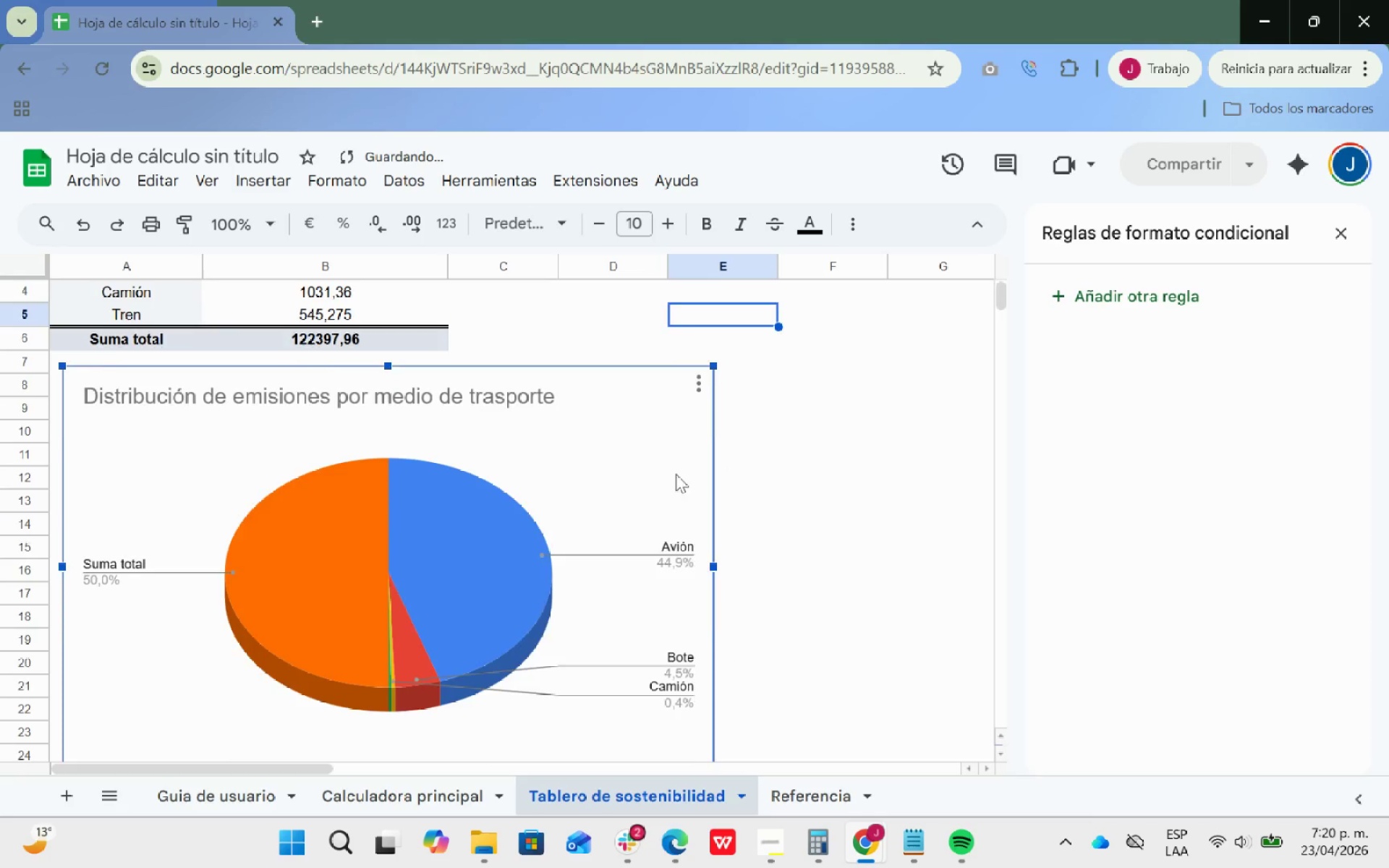 
scroll: coordinate [707, 482], scroll_direction: up, amount: 5.0
 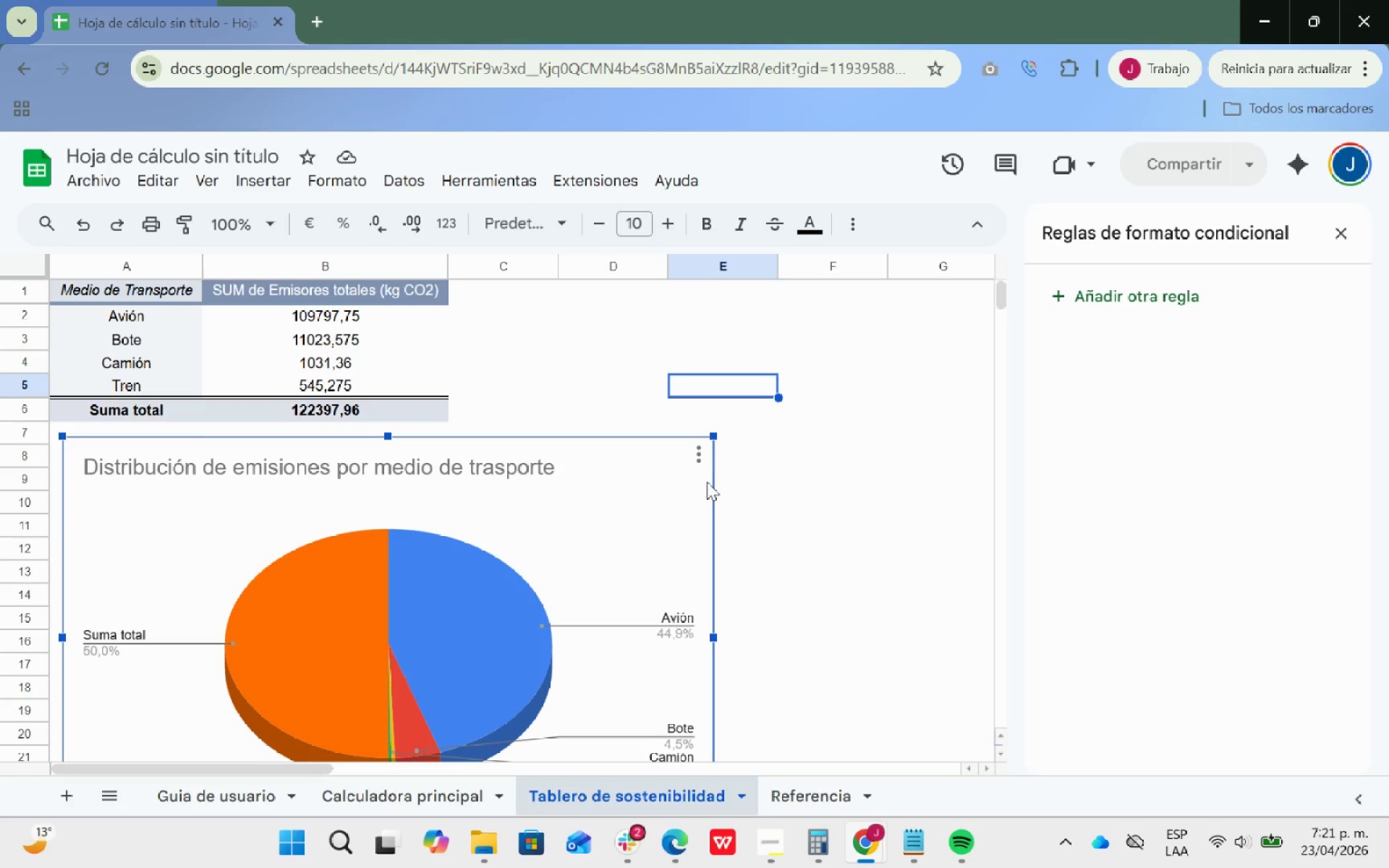 
wait(59.74)
 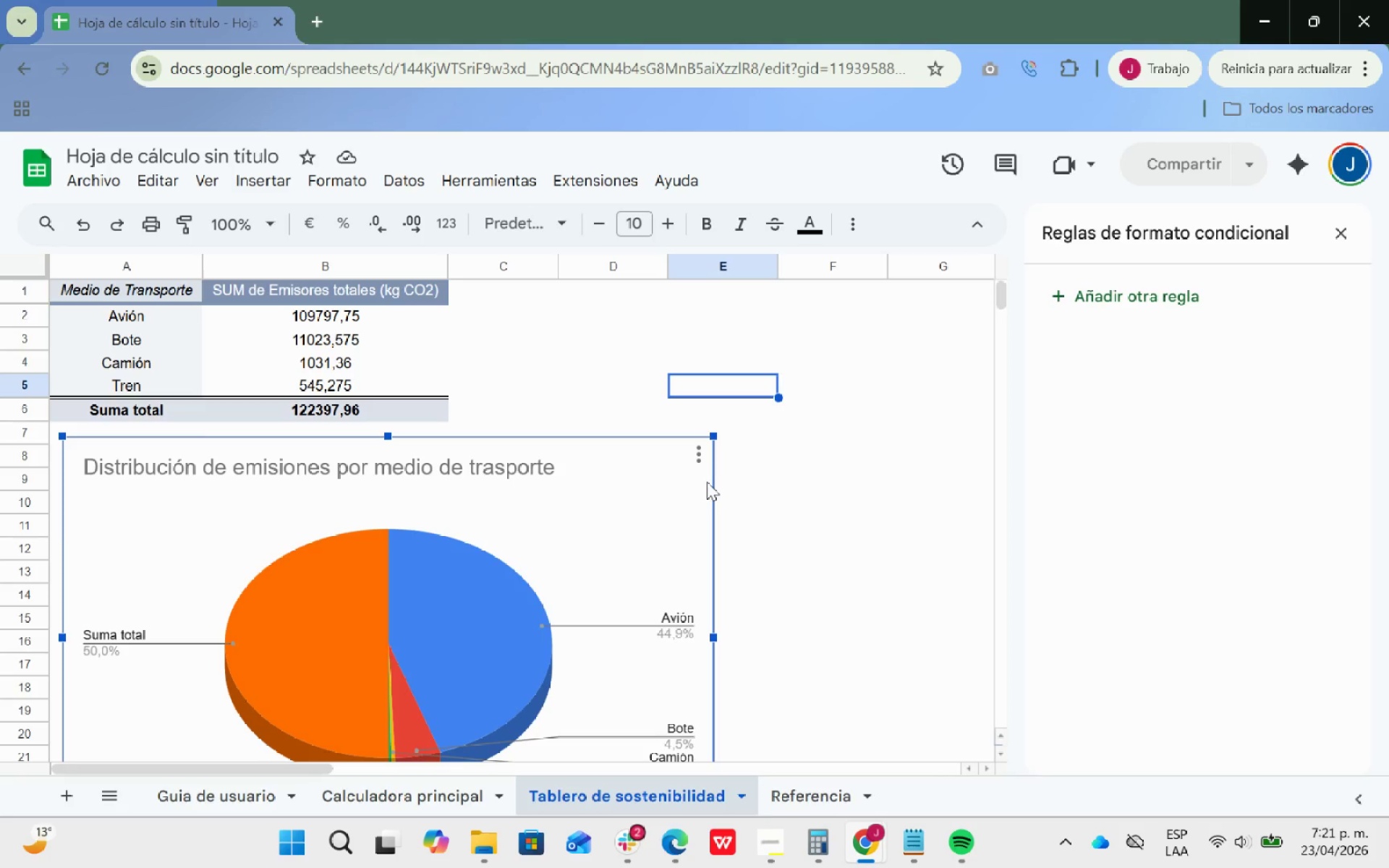 
left_click([784, 835])